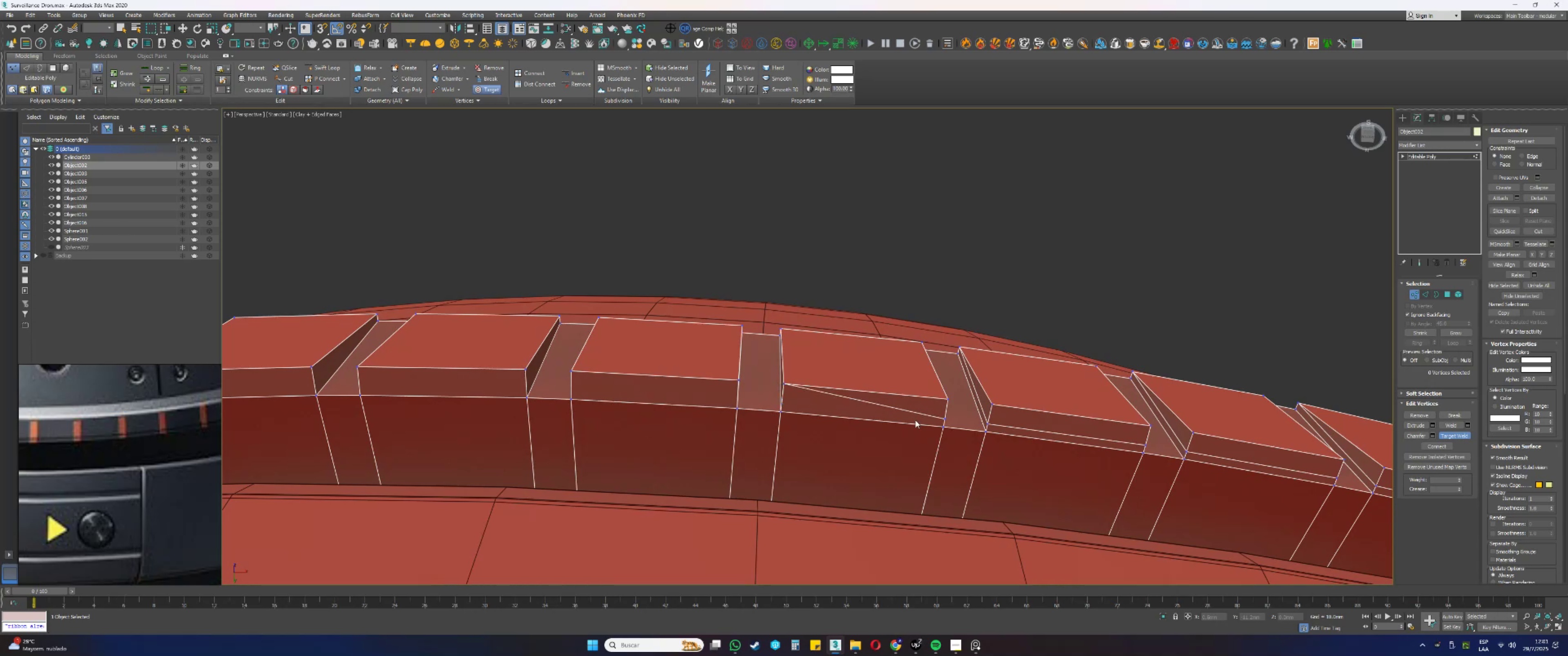 
left_click([946, 419])
 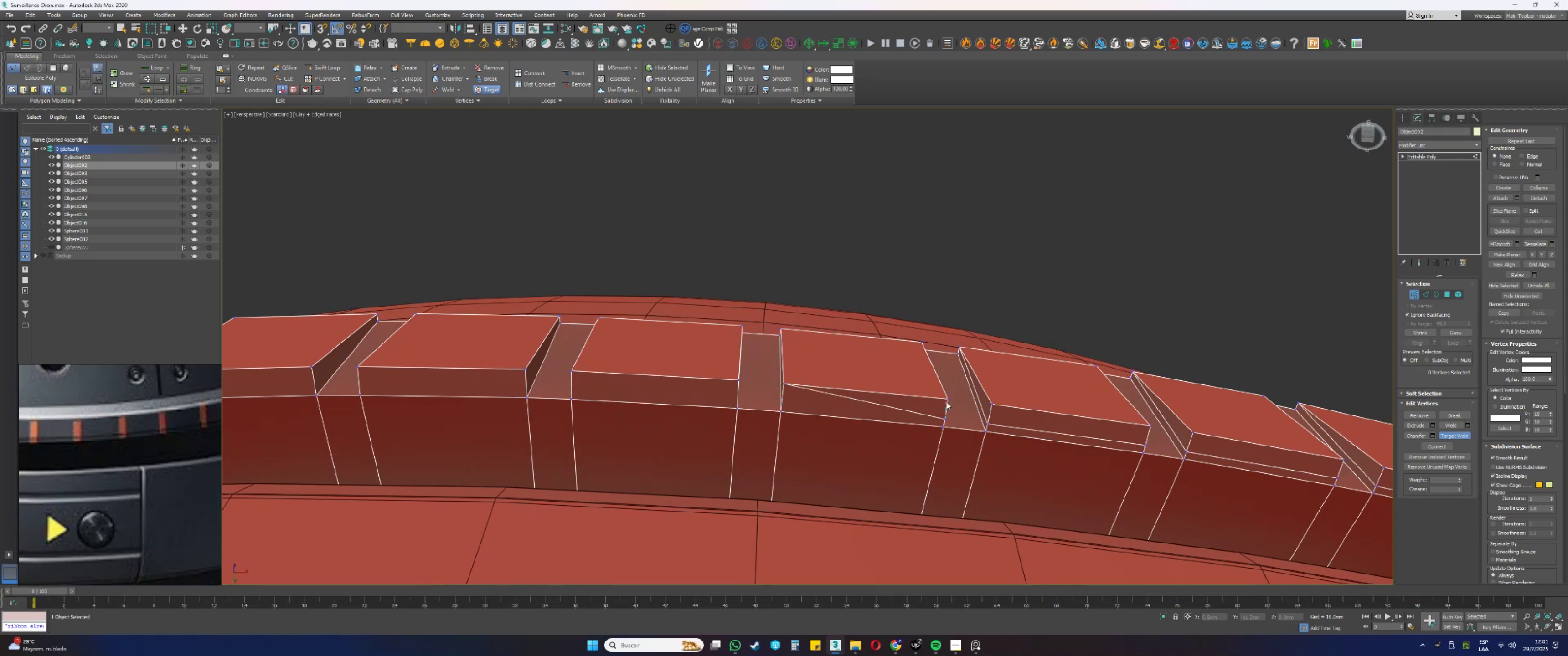 
left_click([949, 400])
 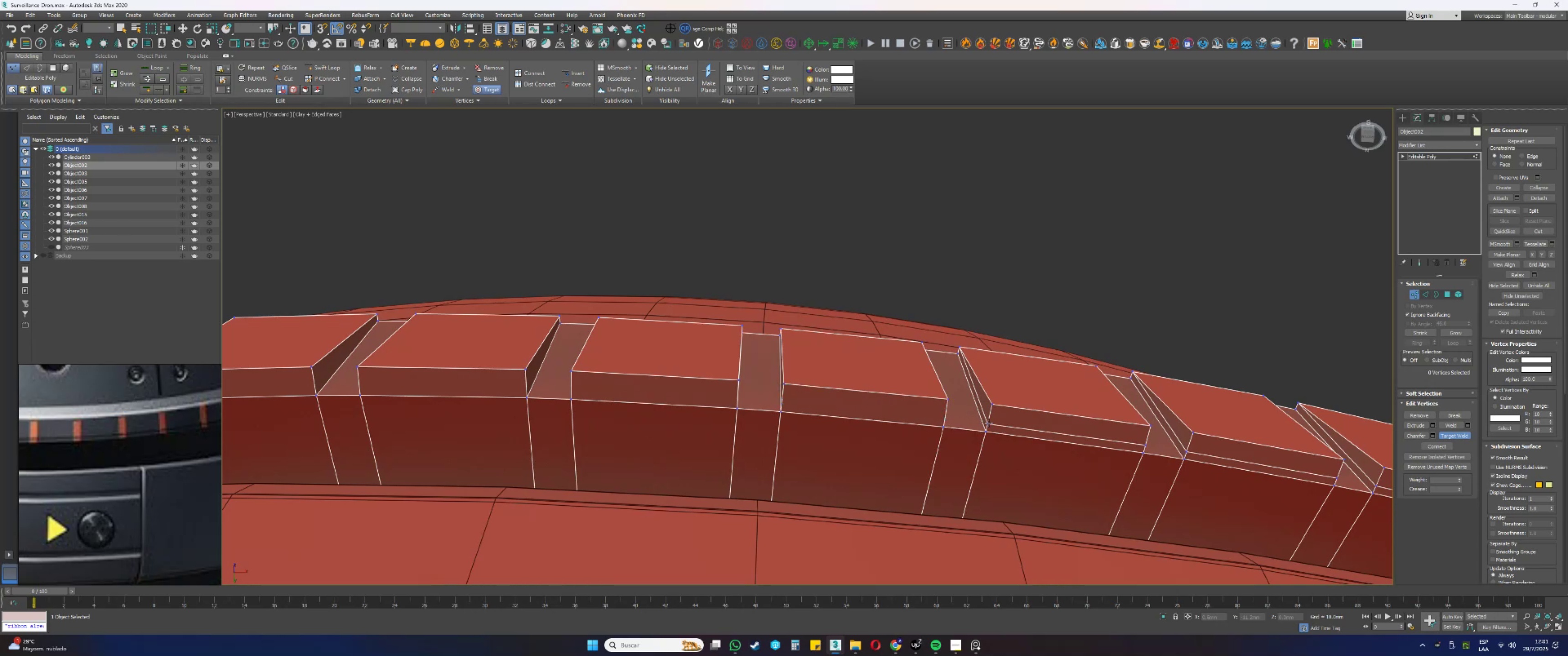 
double_click([993, 405])
 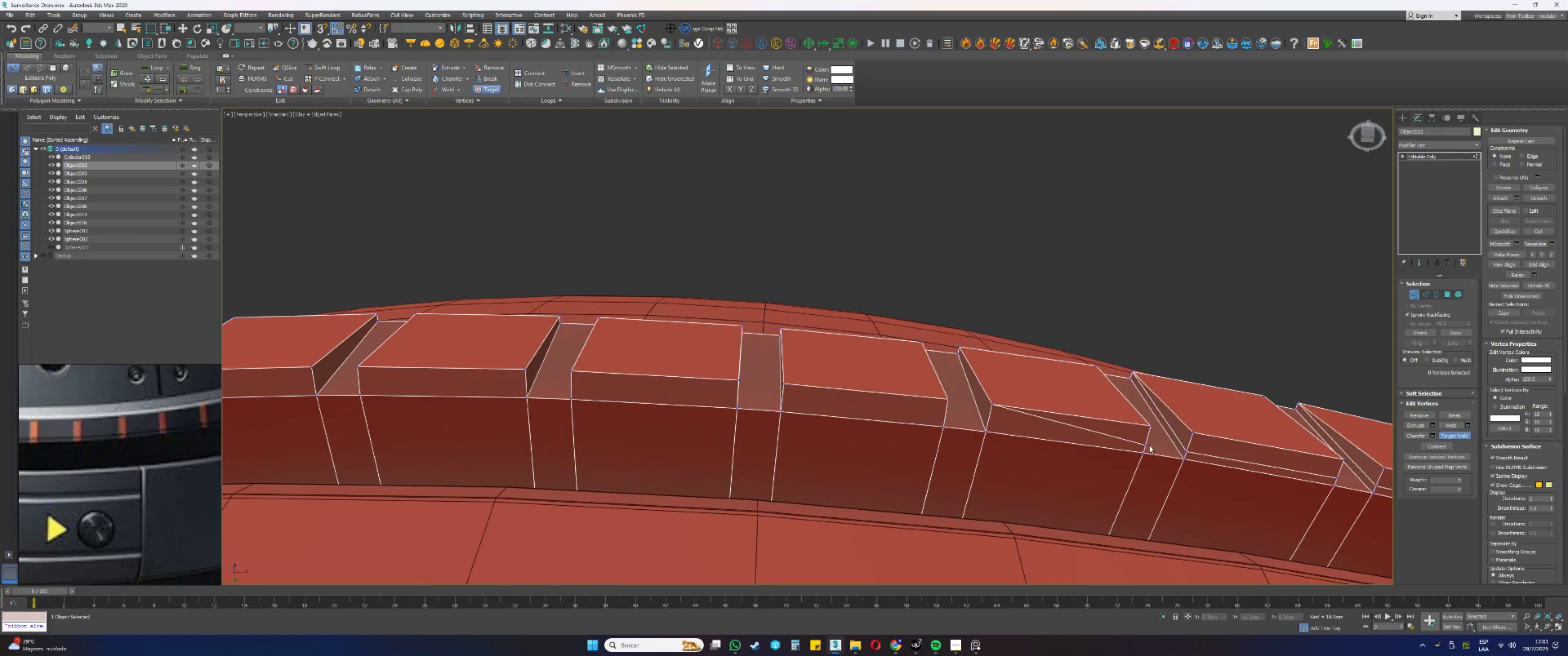 
left_click([1146, 445])
 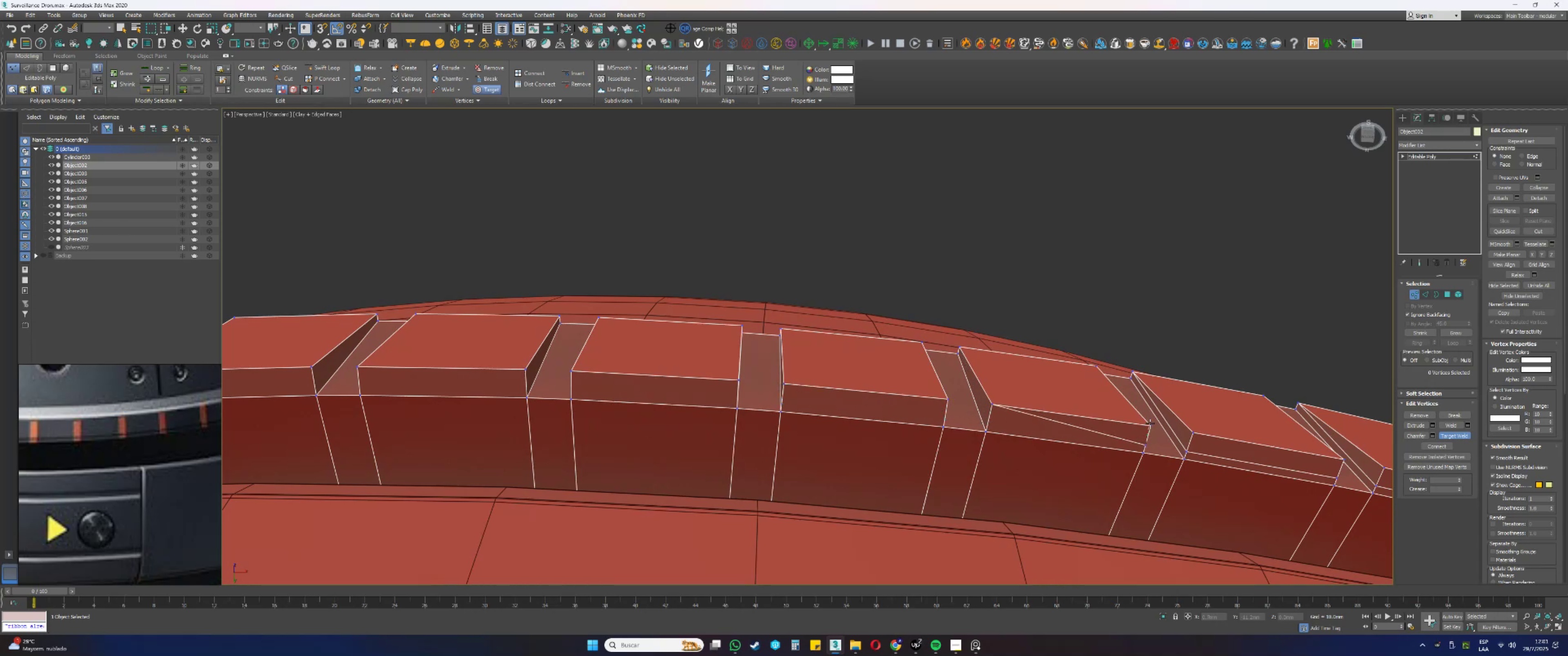 
left_click([1150, 423])
 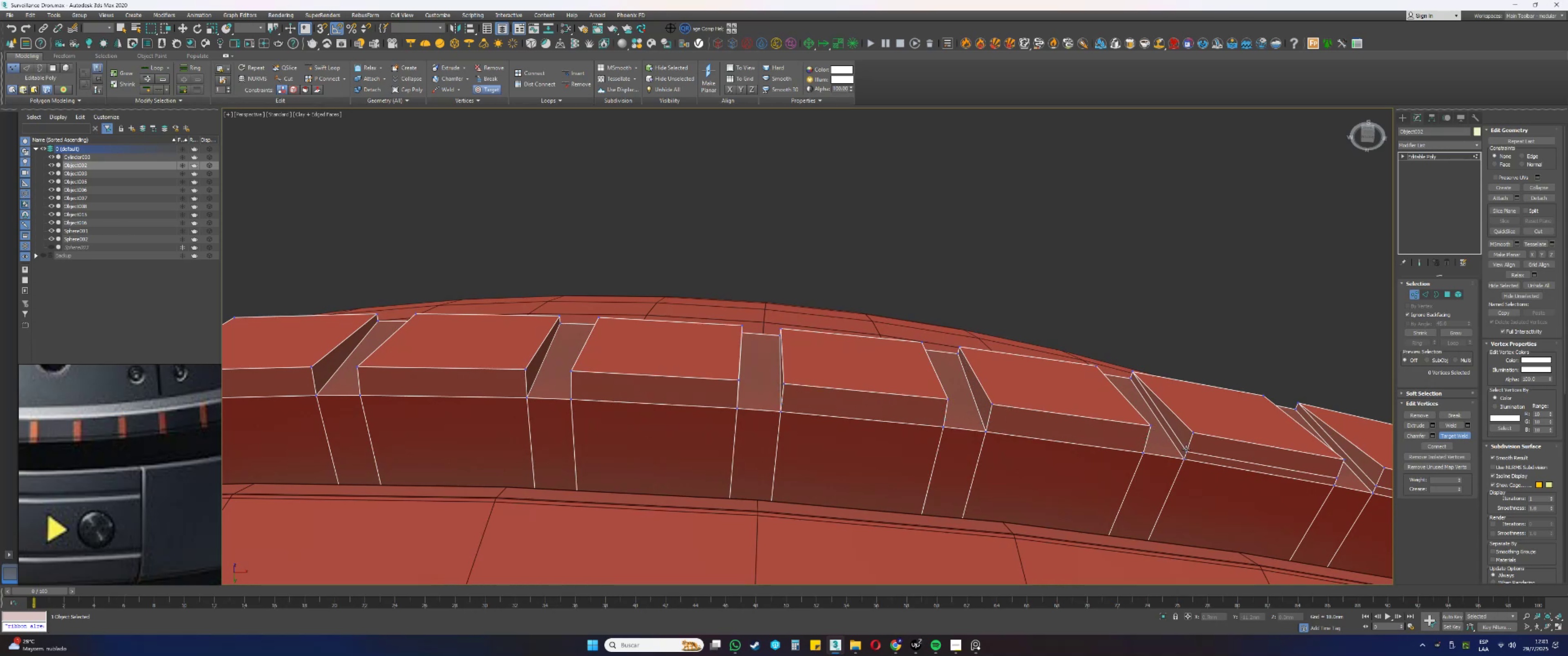 
double_click([1194, 432])
 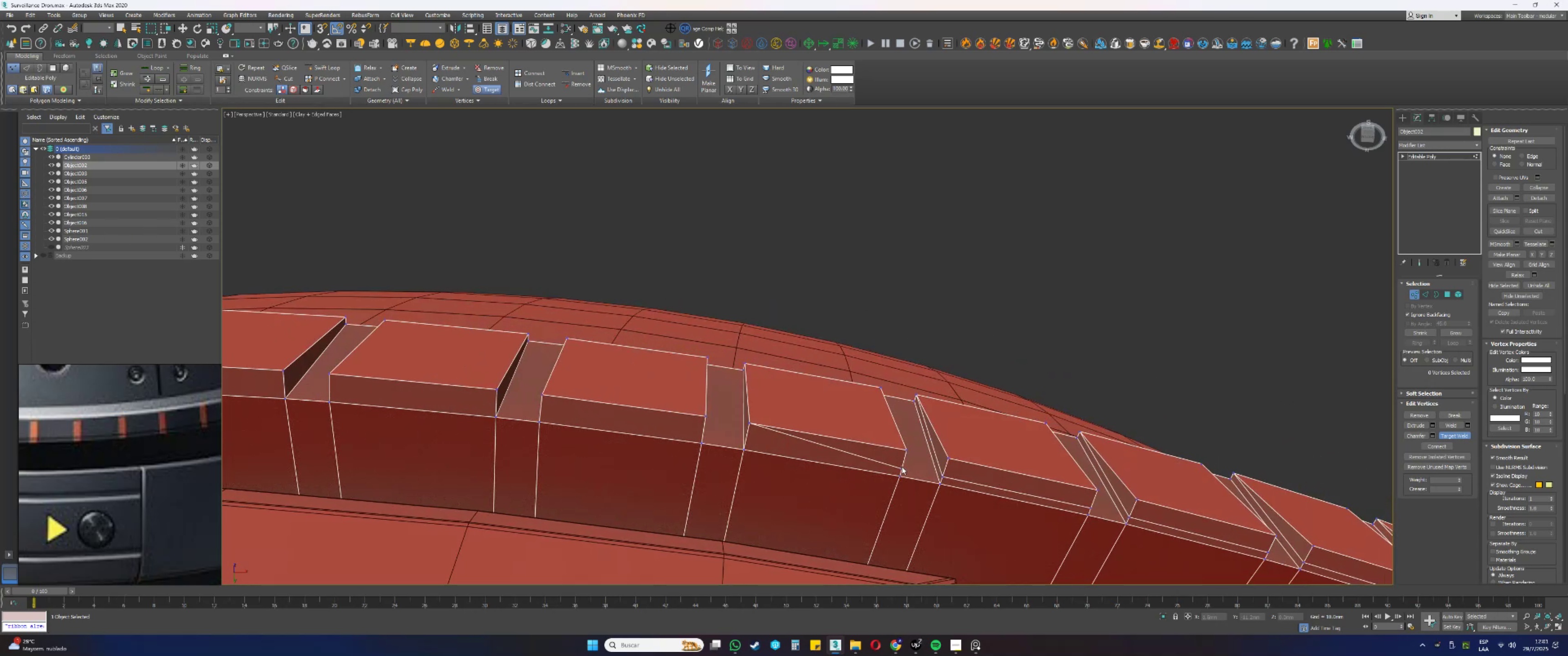 
double_click([905, 450])
 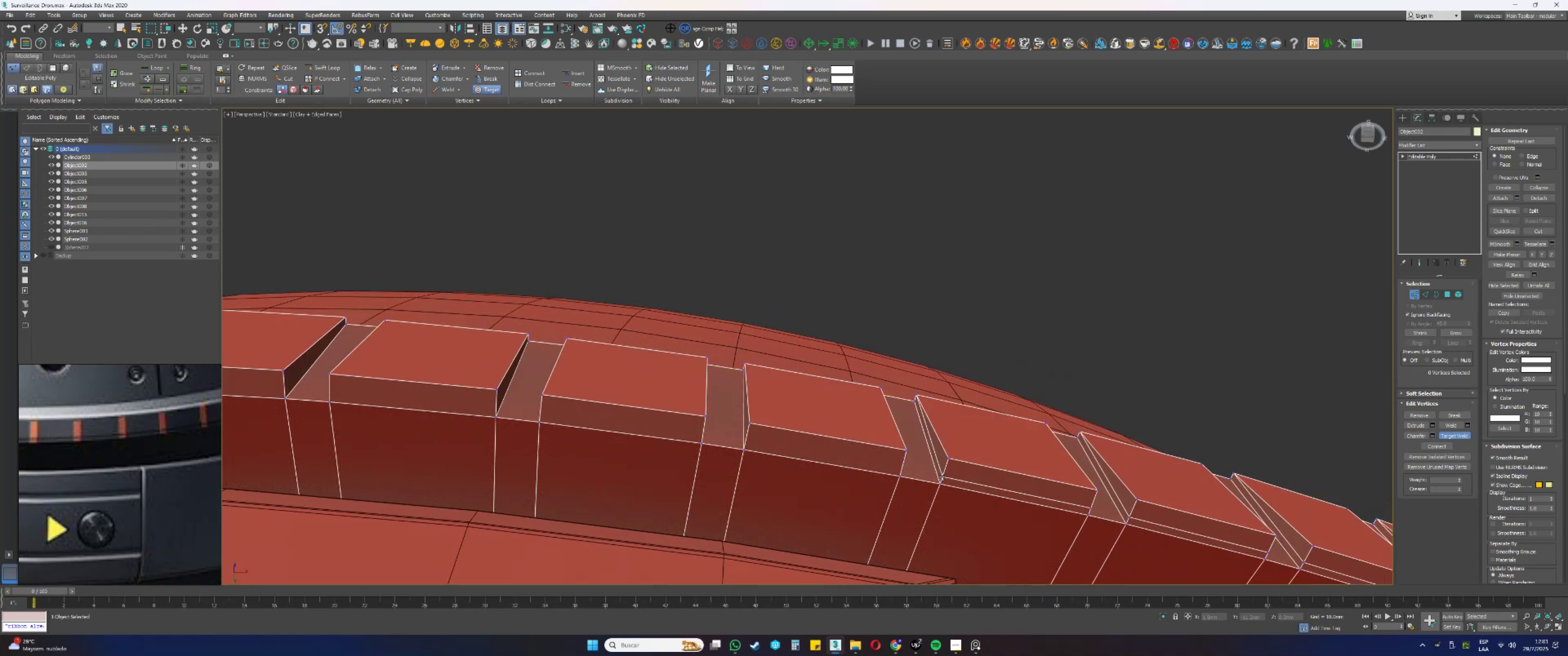 
double_click([948, 460])
 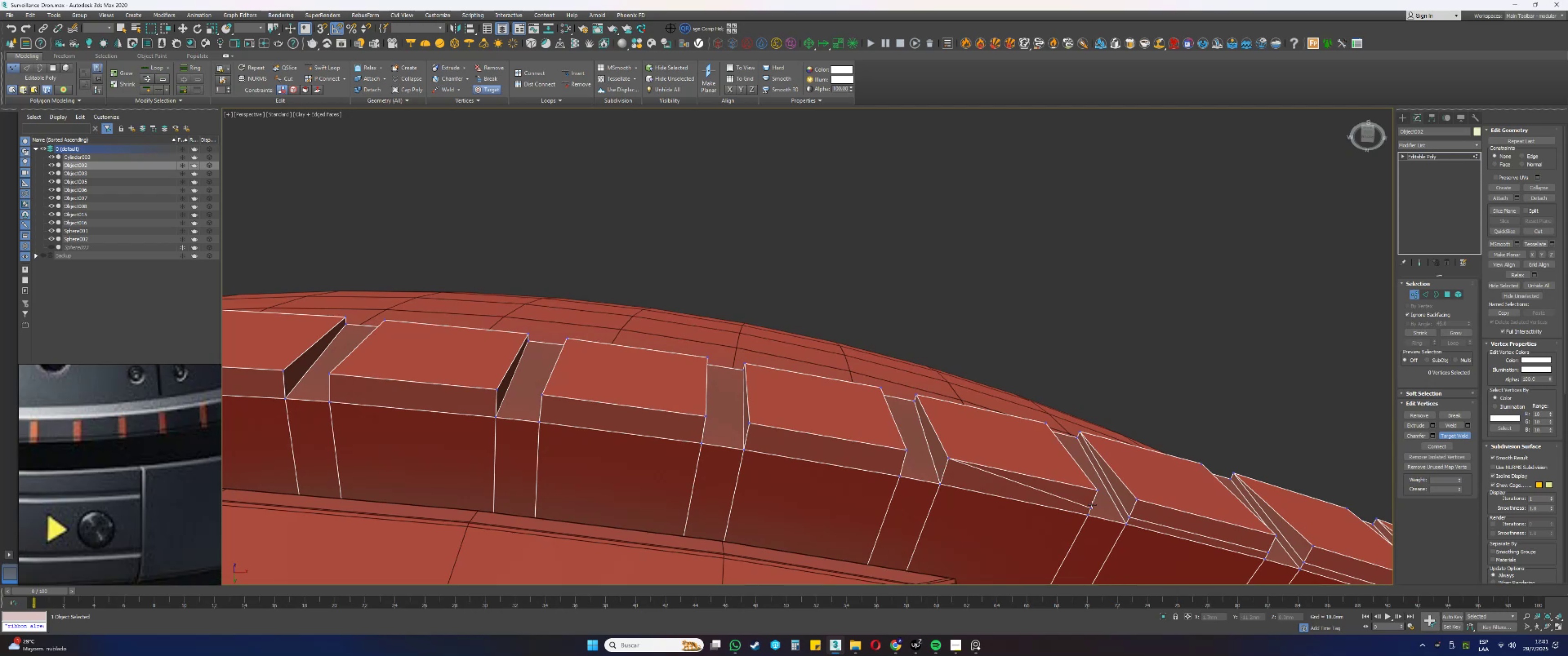 
left_click([1093, 505])
 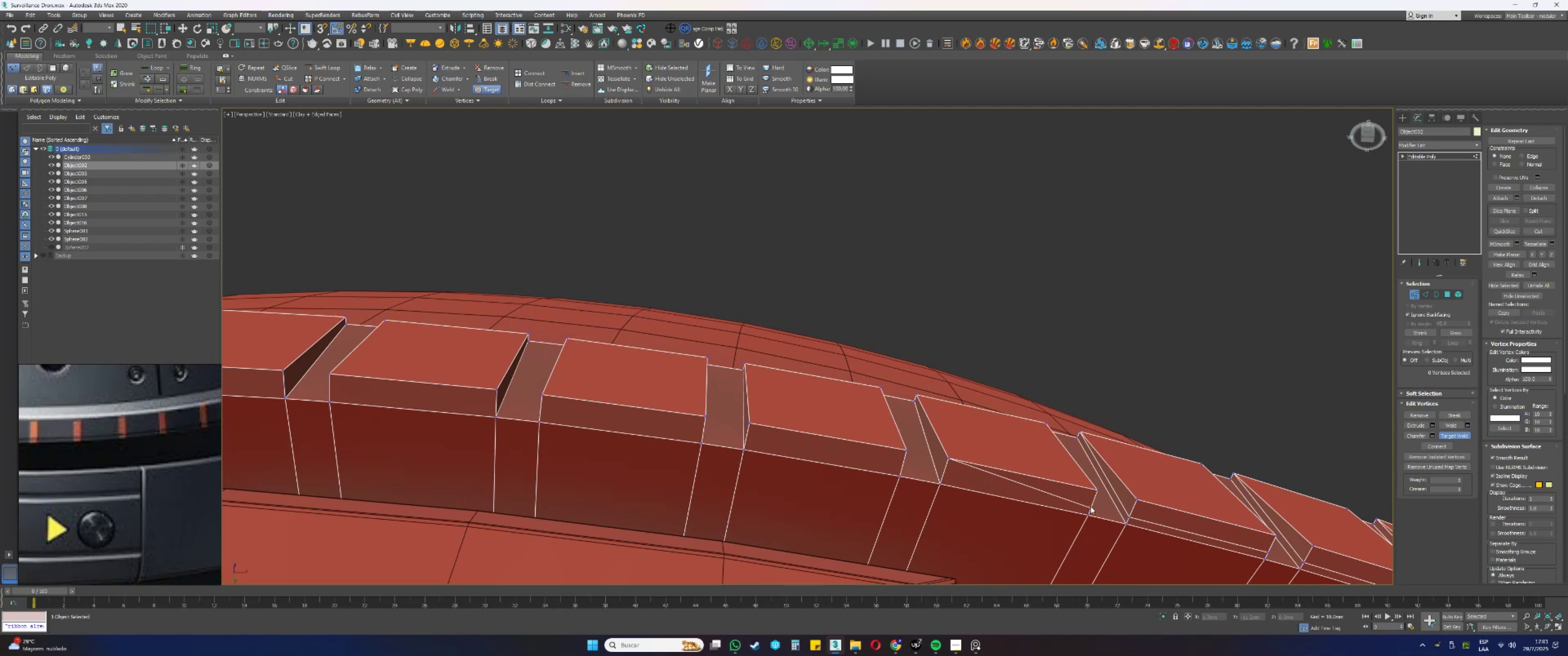 
double_click([1098, 491])
 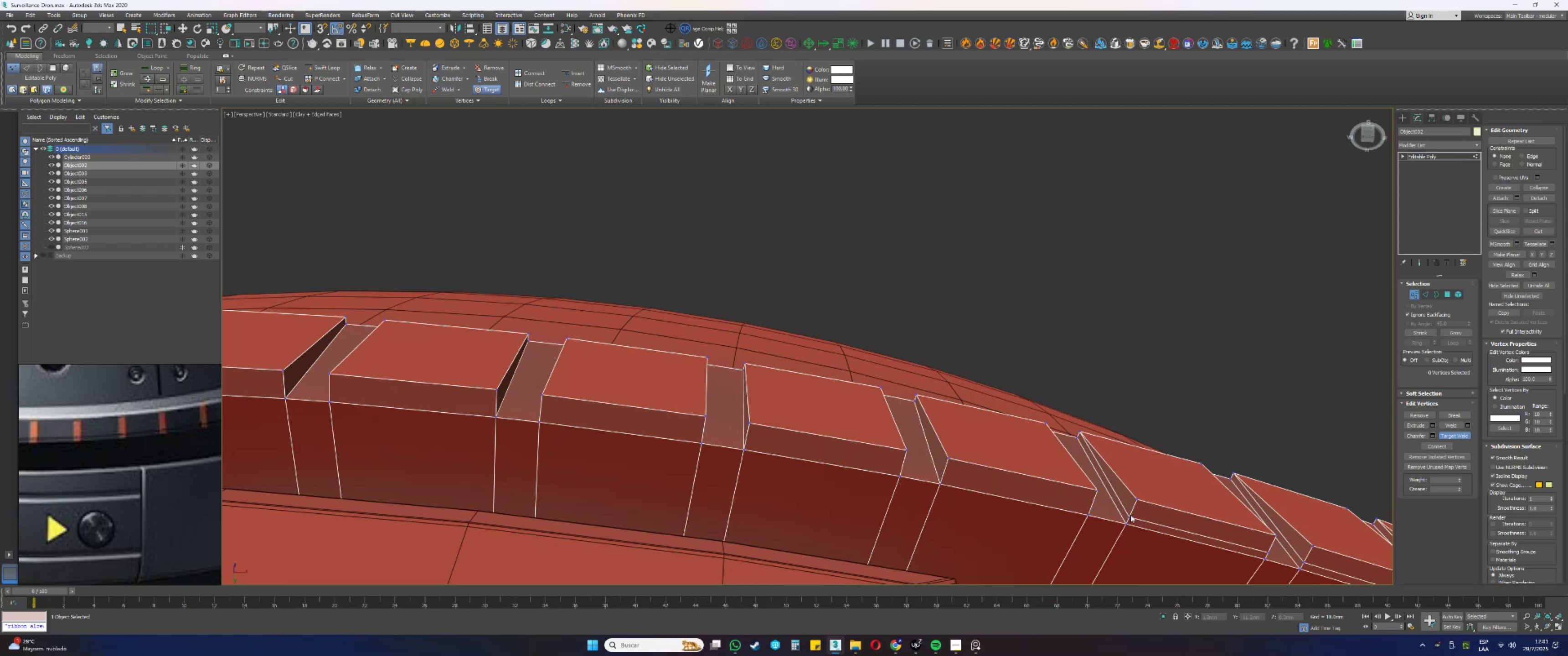 
double_click([1140, 500])
 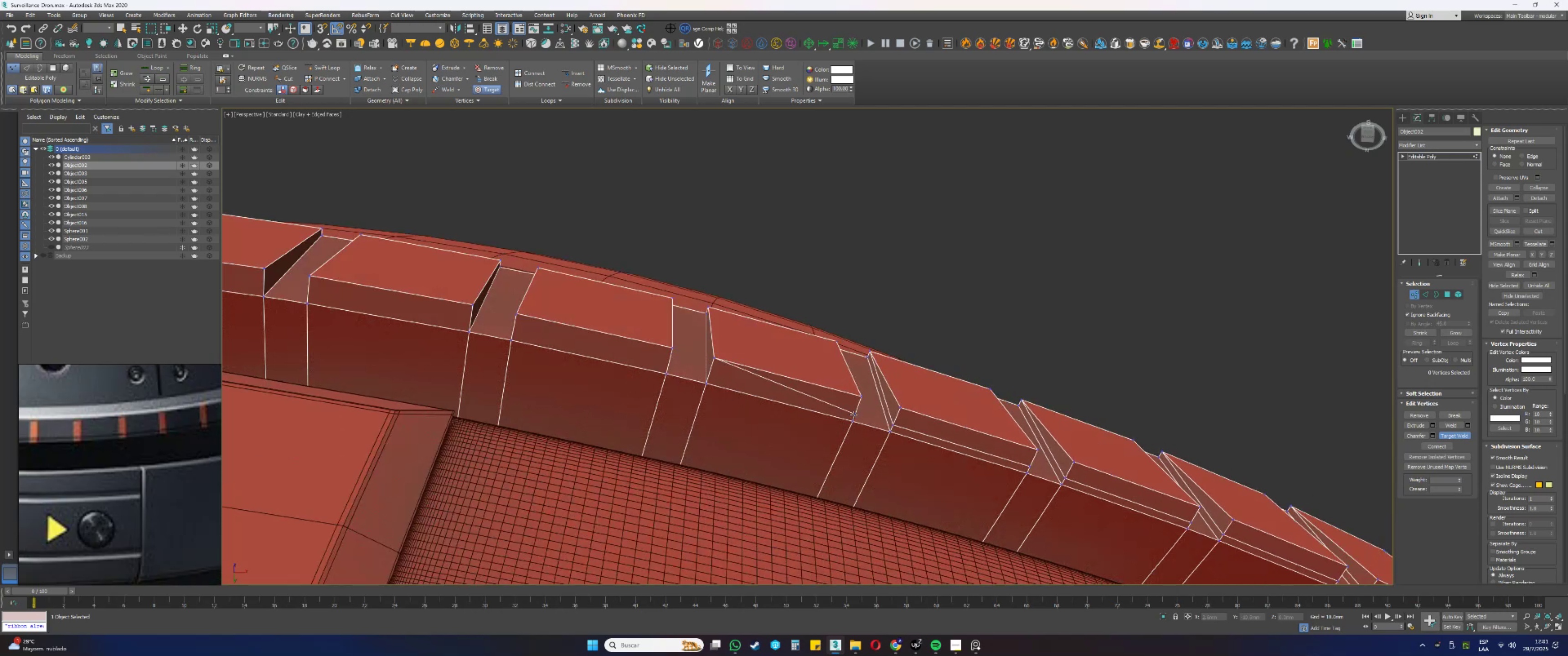 
double_click([861, 398])
 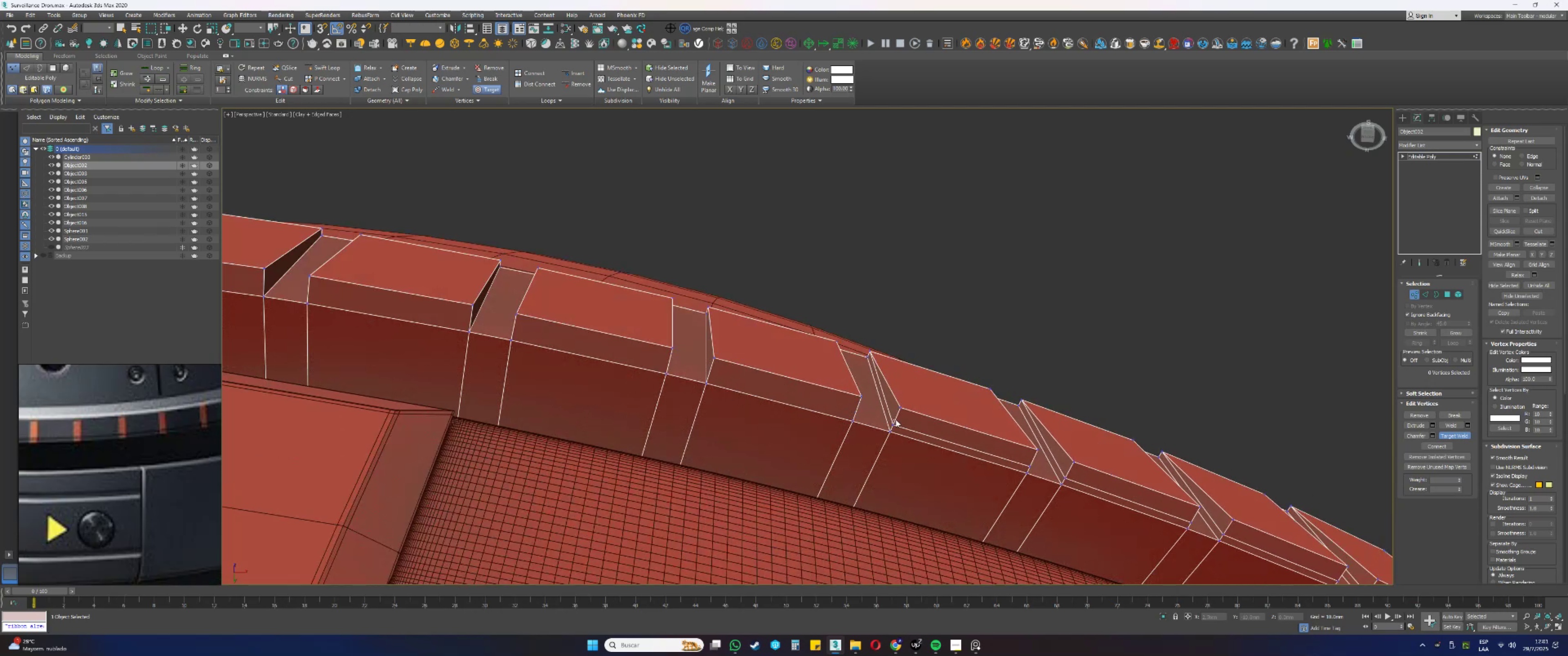 
left_click([899, 405])
 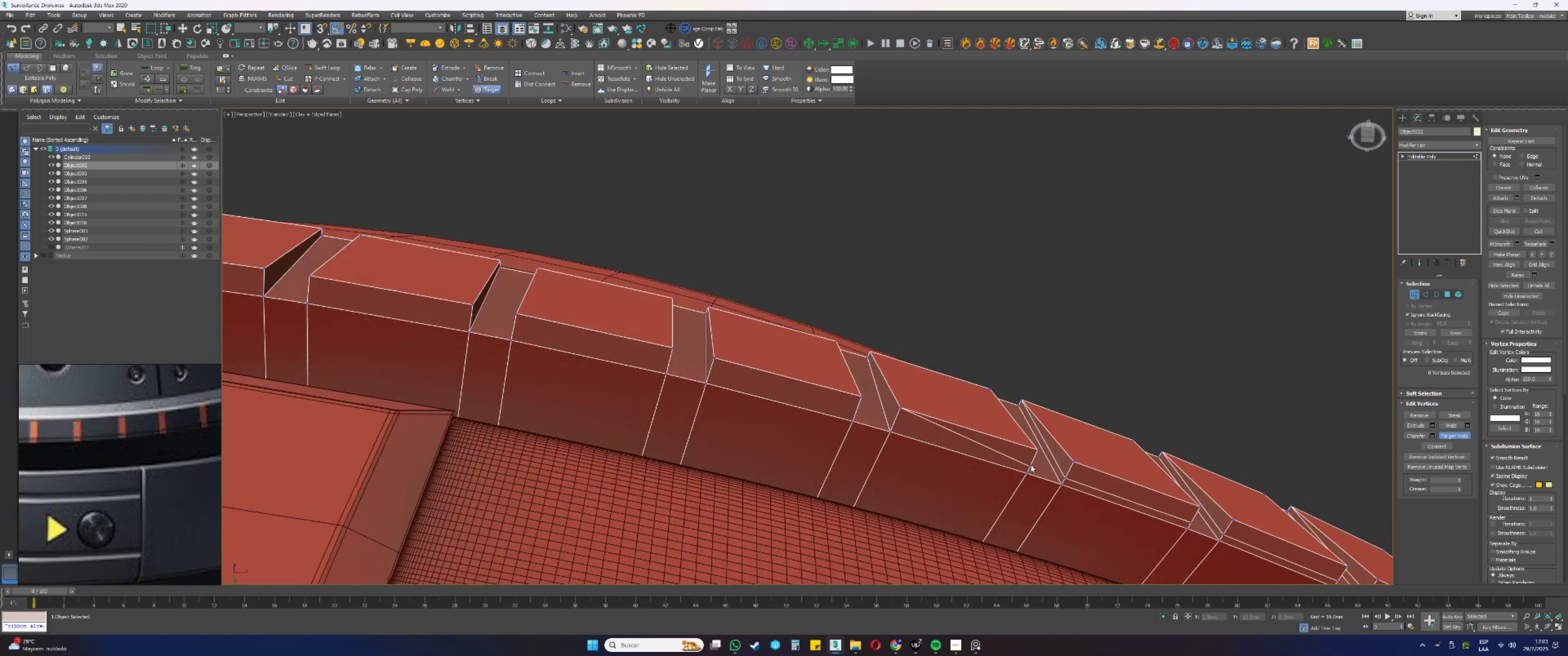 
double_click([1039, 449])
 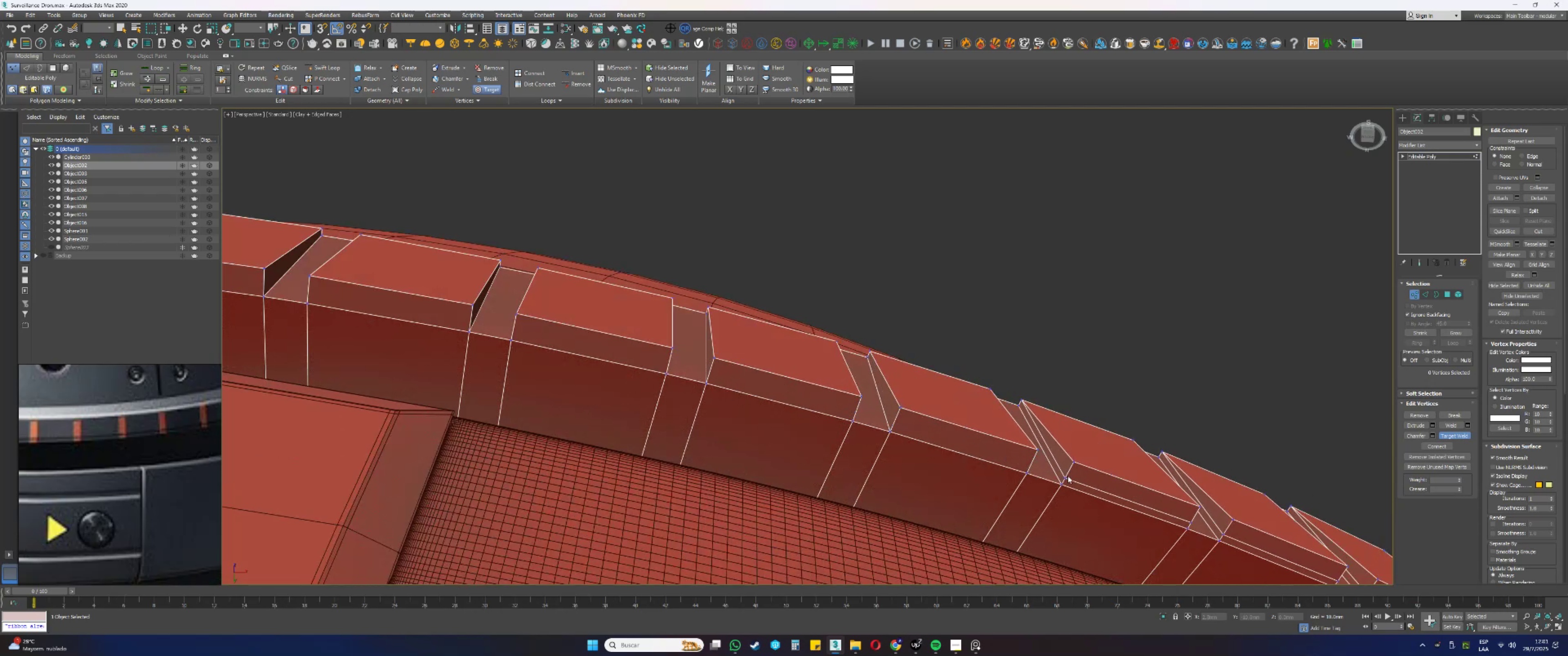 
double_click([1076, 460])
 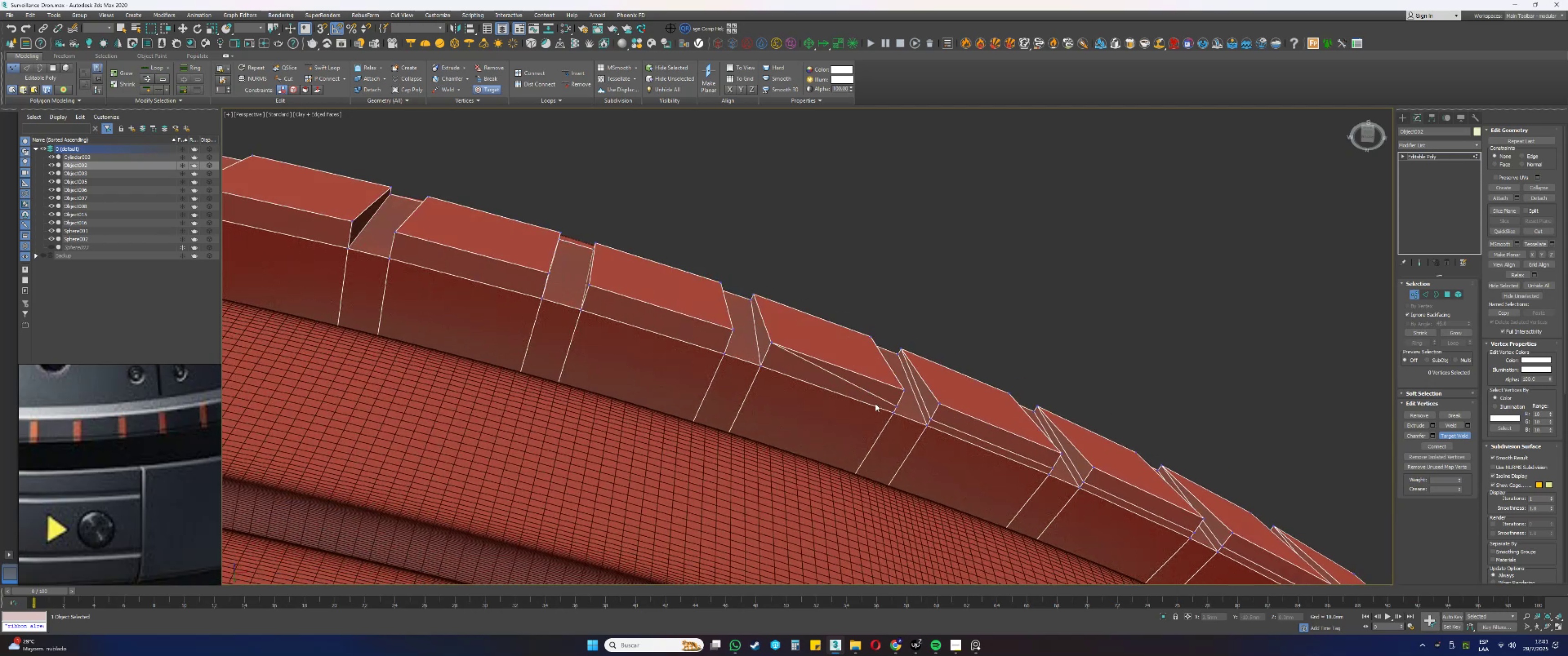 
left_click([896, 404])
 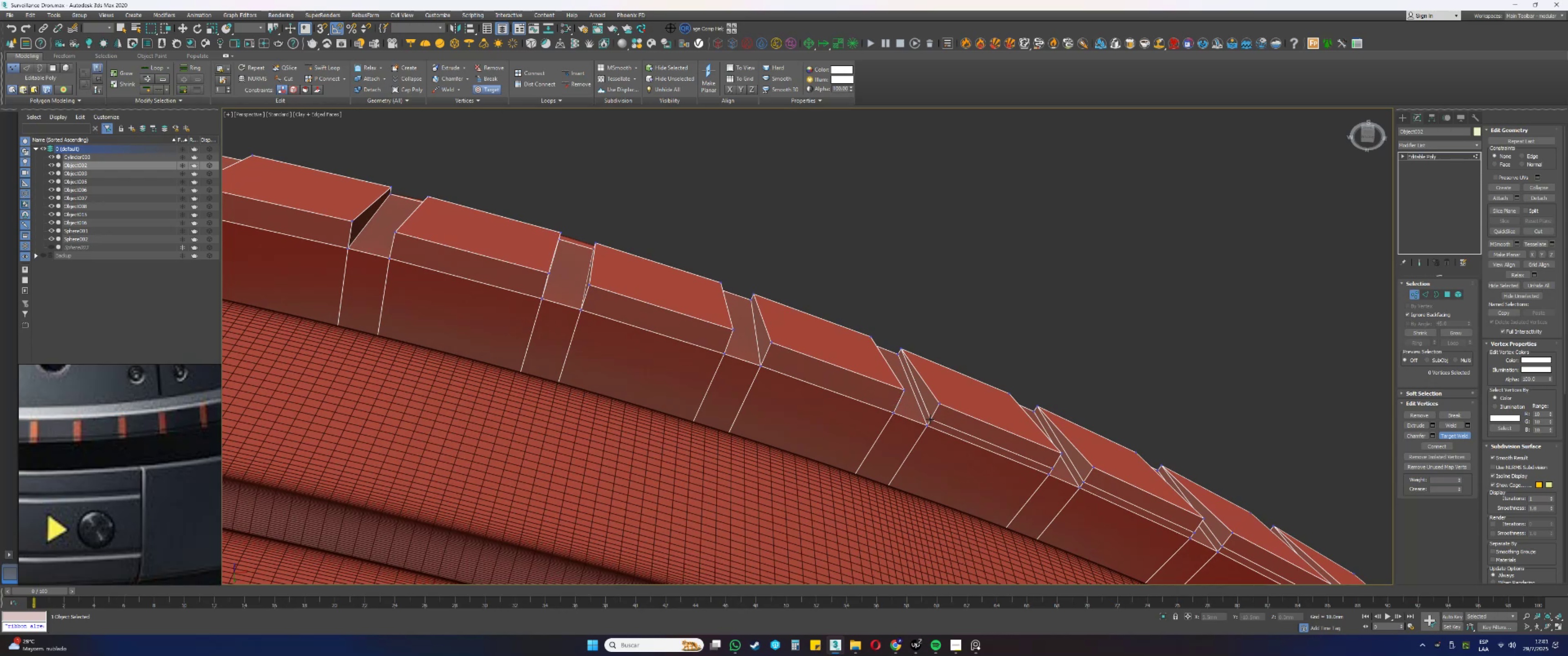 
left_click([933, 418])
 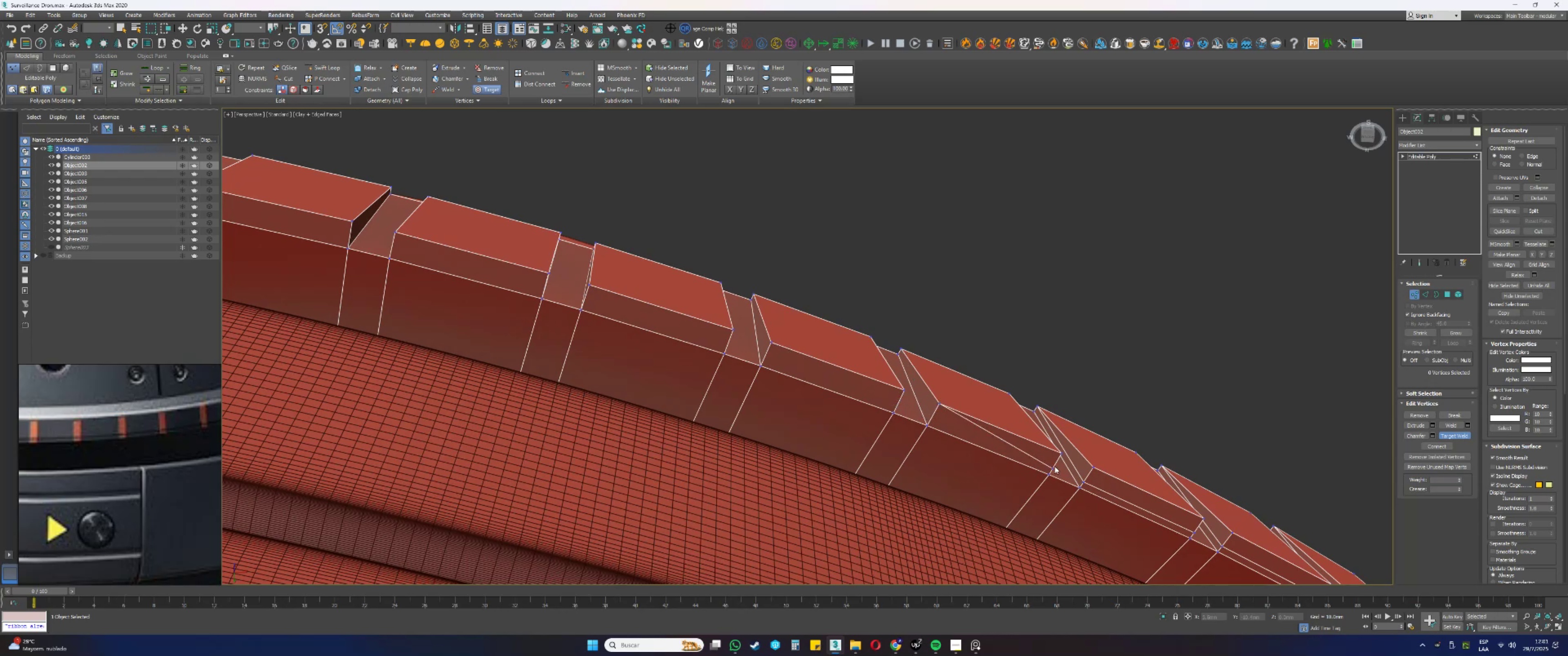 
double_click([1062, 452])
 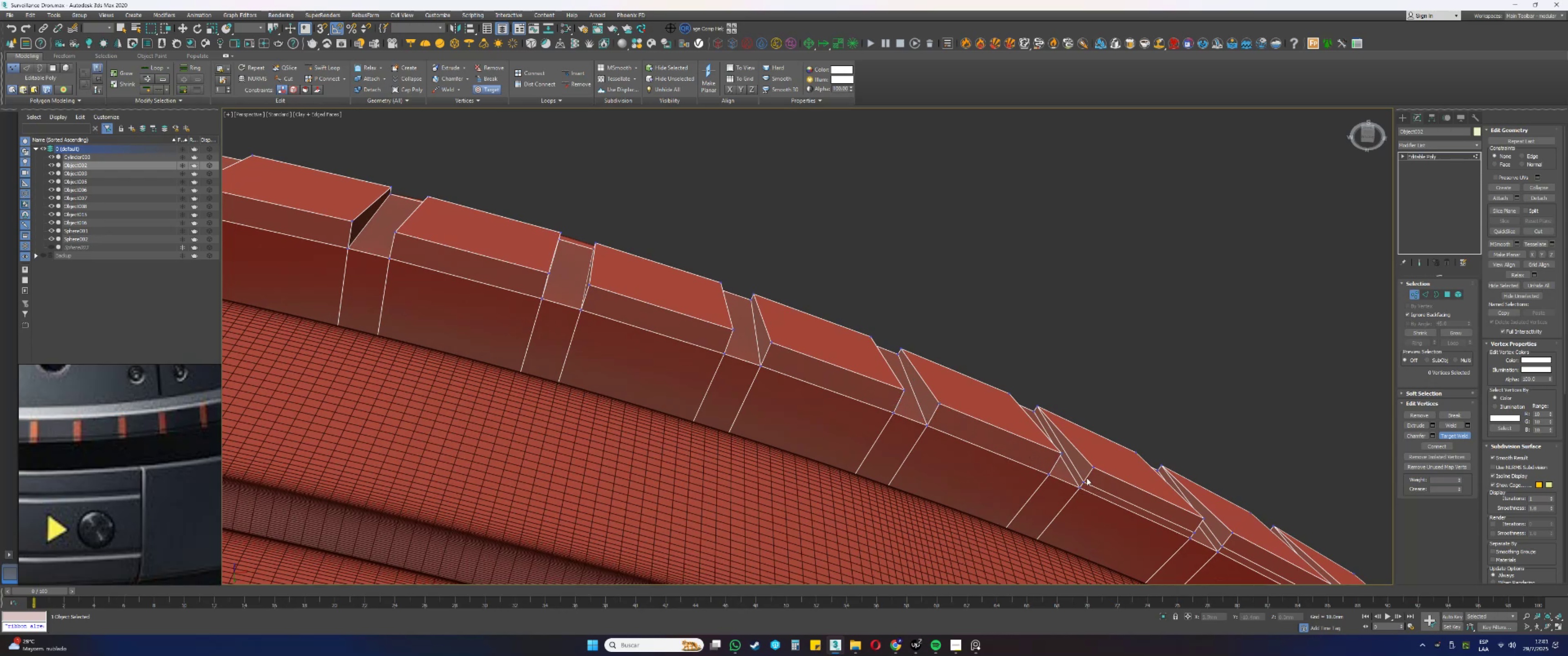 
left_click([1084, 480])
 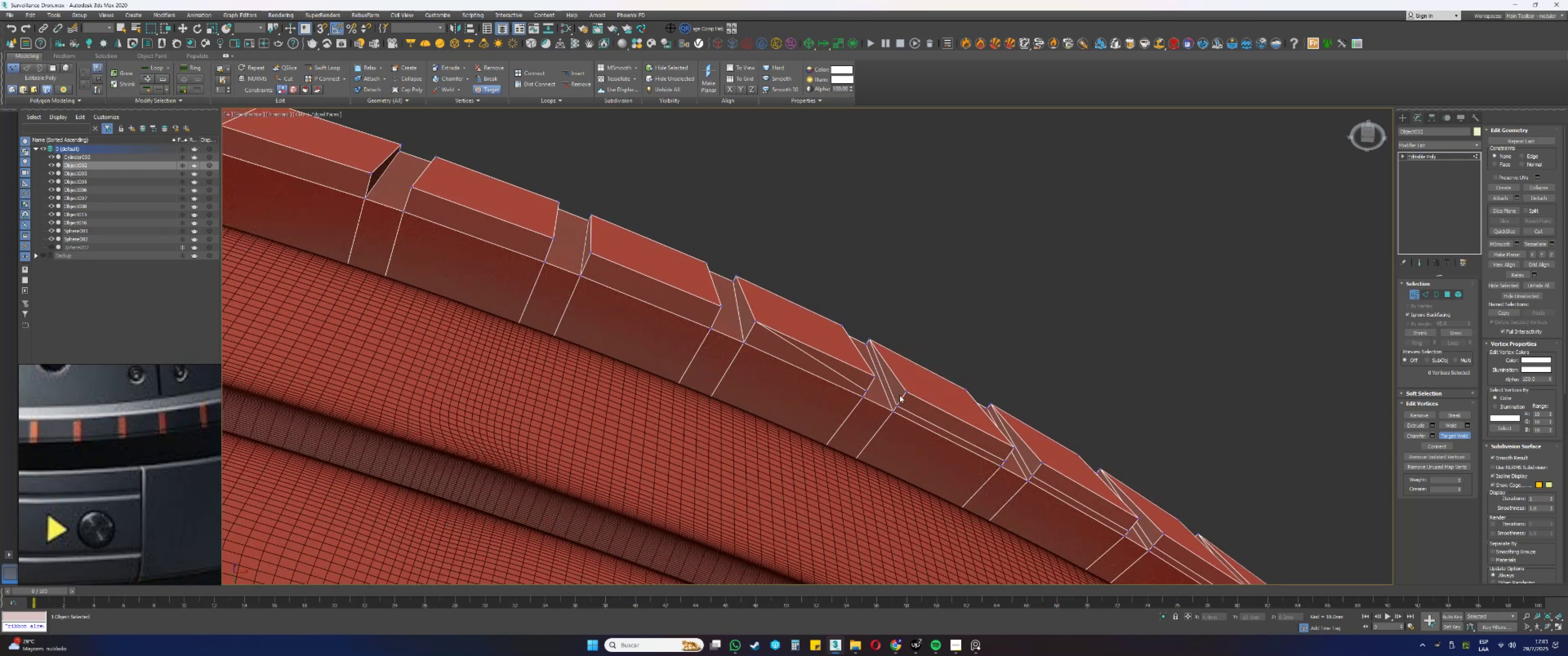 
left_click([866, 391])
 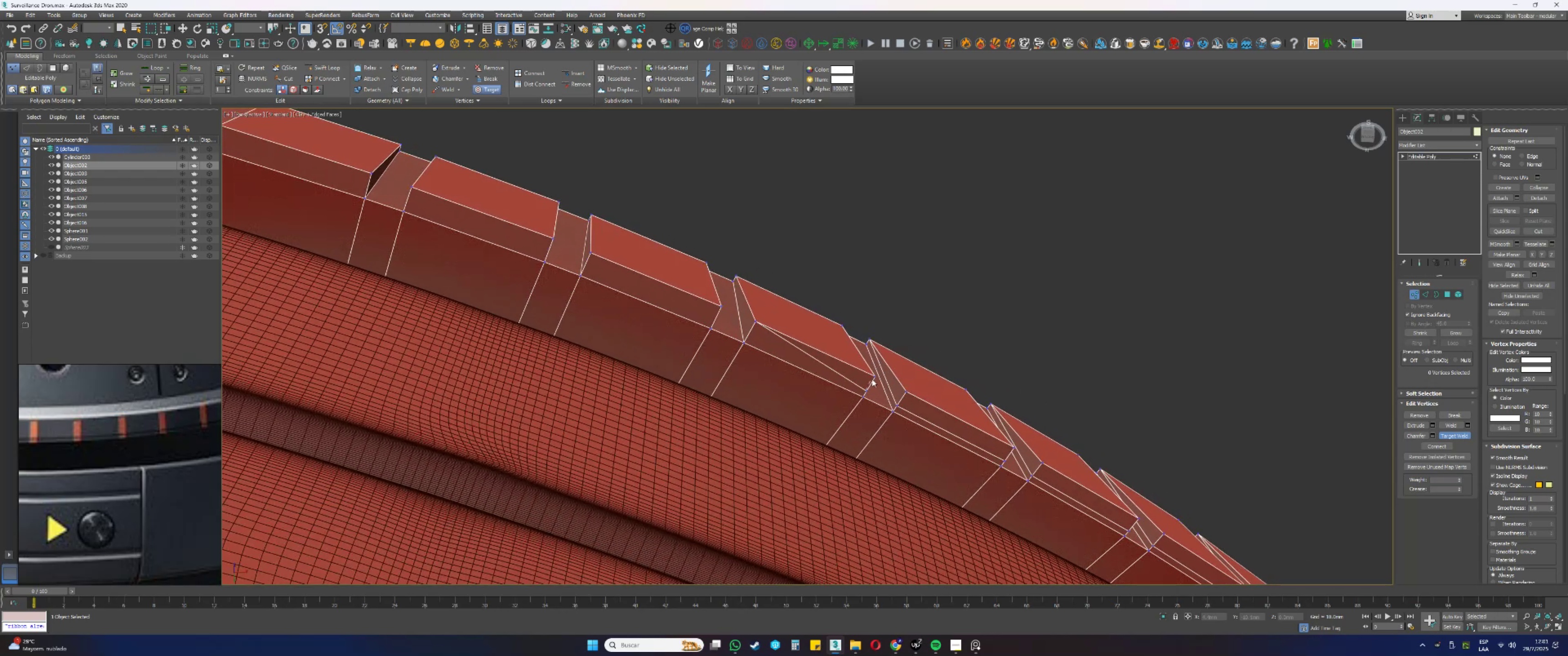 
left_click([873, 378])
 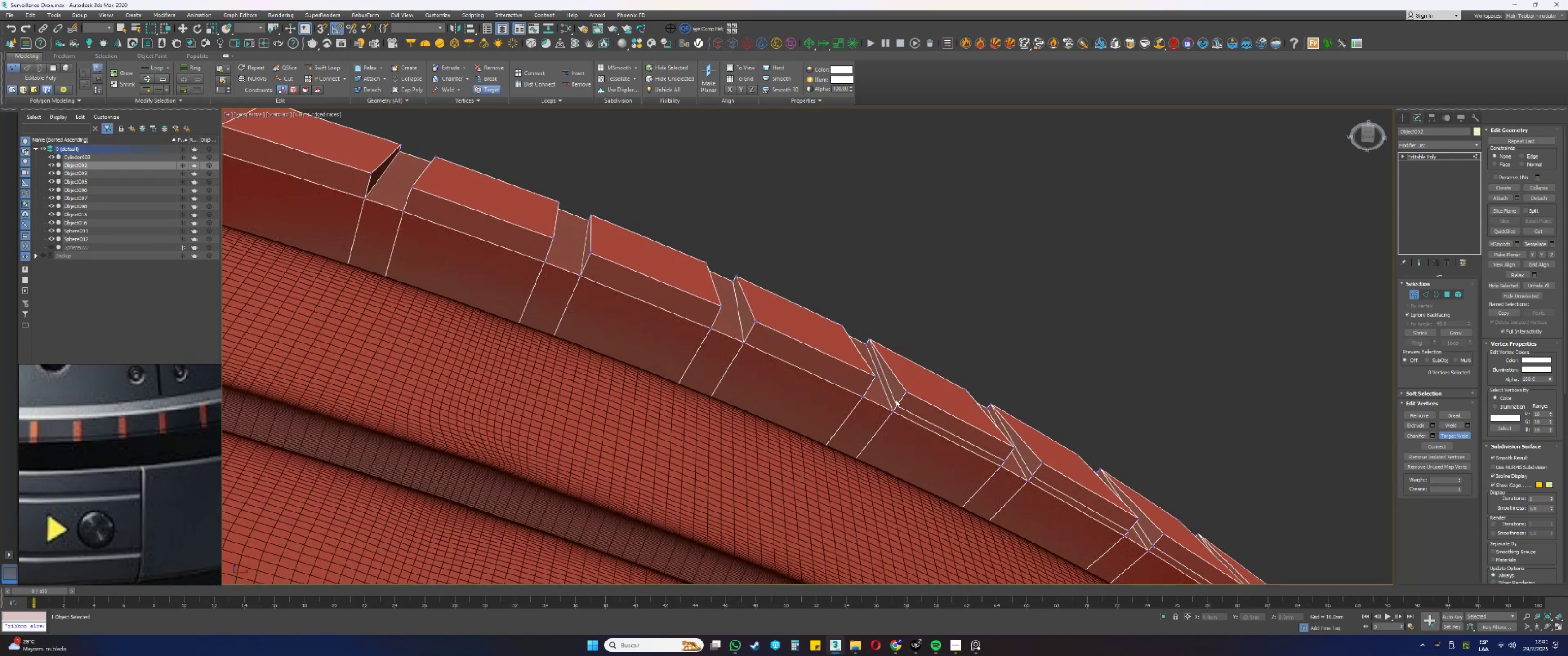 
left_click([897, 402])
 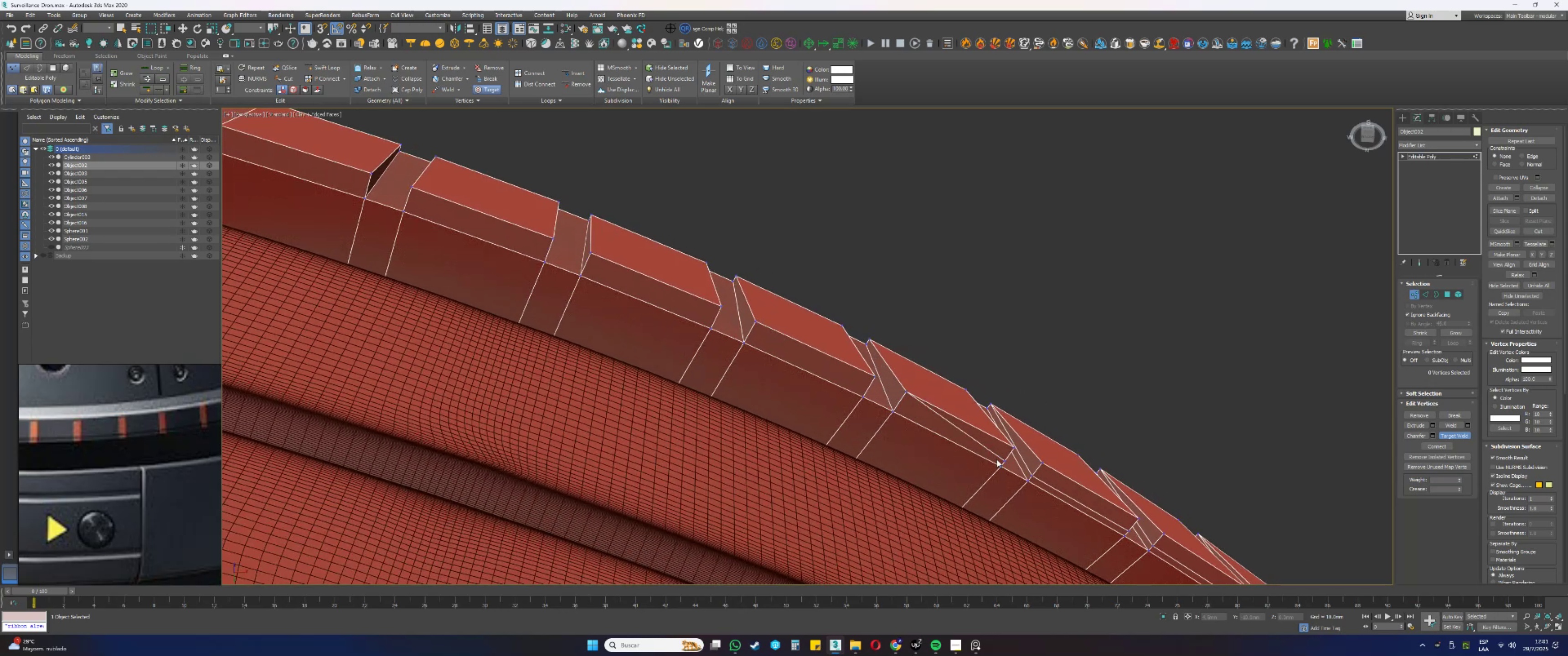 
left_click([1003, 460])
 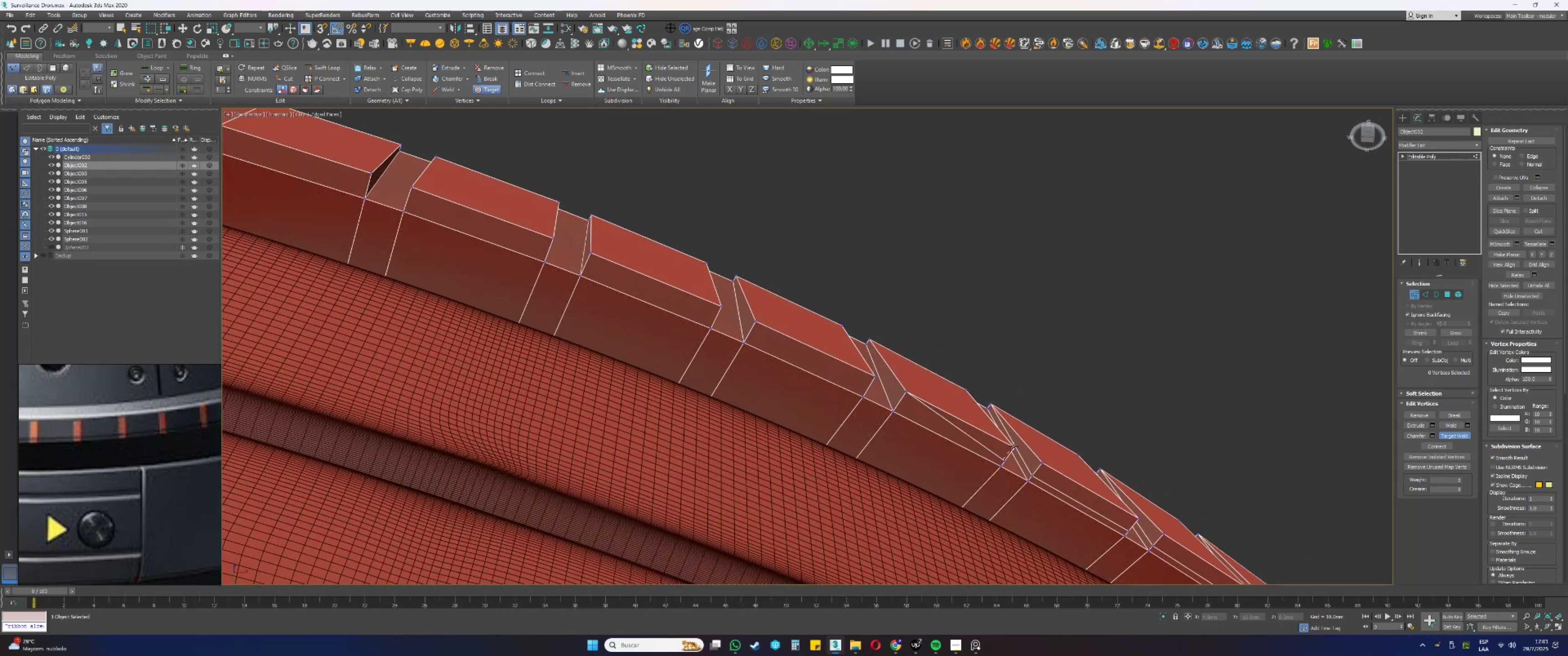 
left_click([1014, 446])
 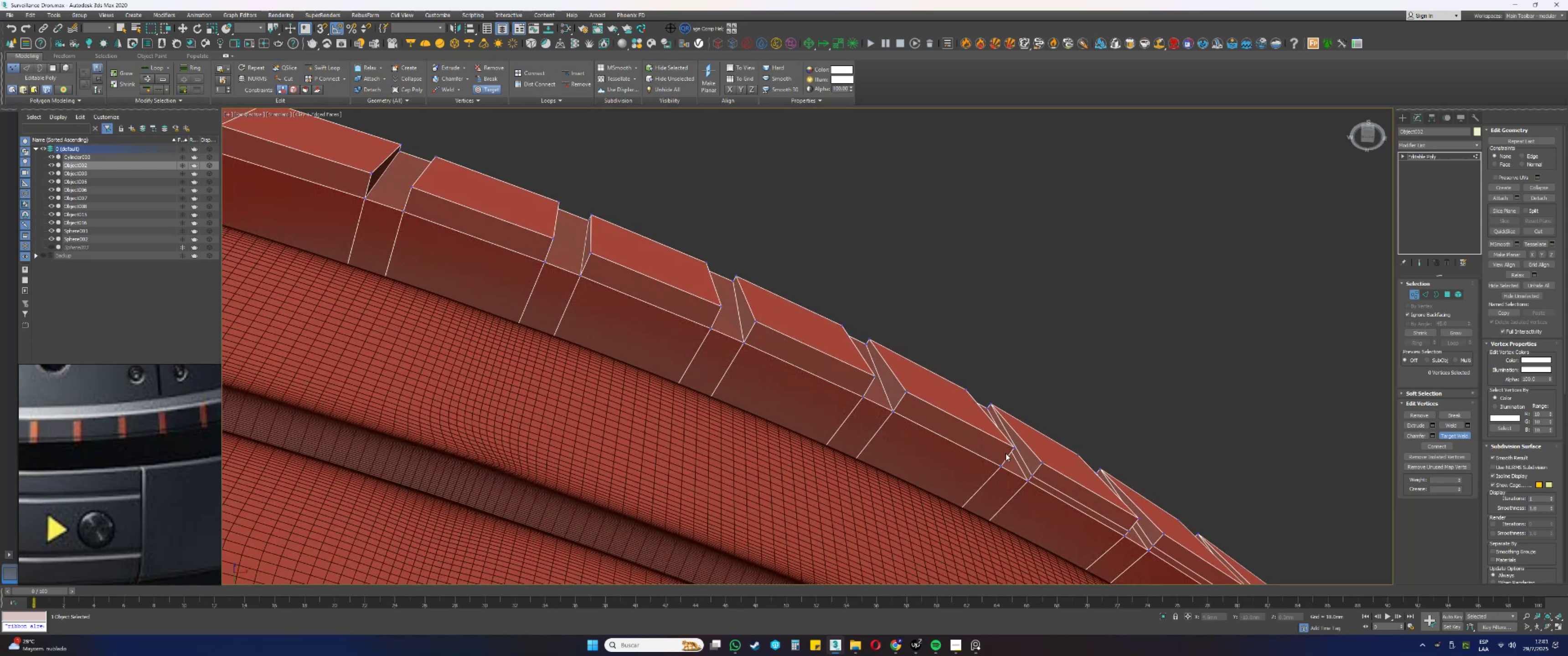 
scroll: coordinate [996, 426], scroll_direction: down, amount: 9.0
 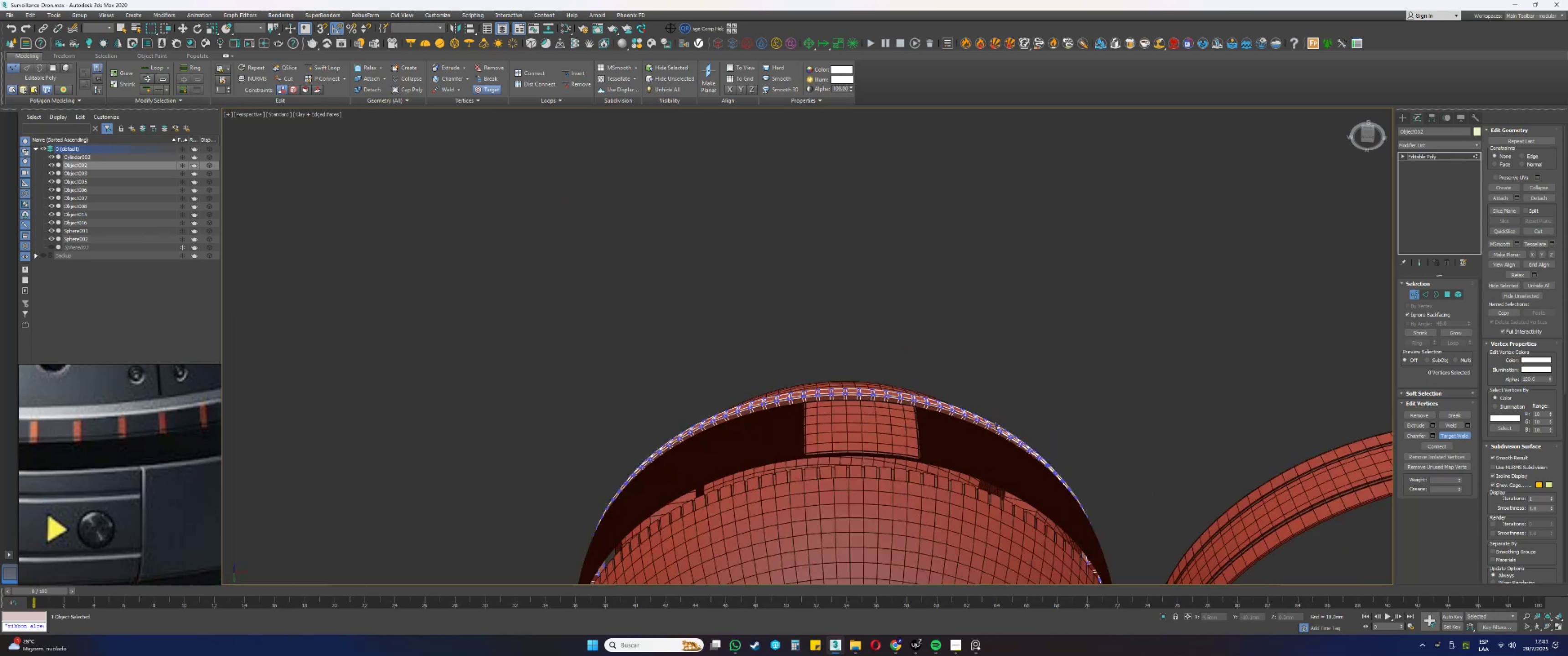 
hold_key(key=AltLeft, duration=0.5)
 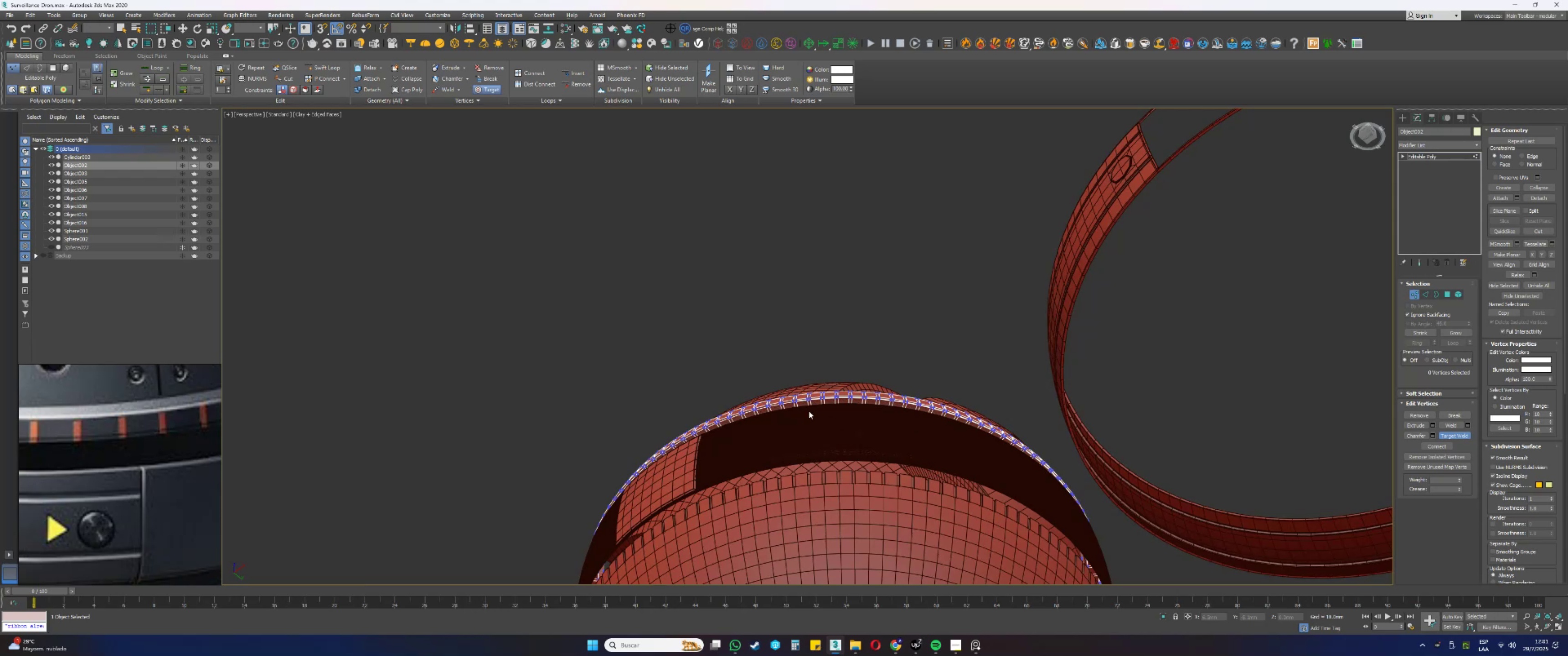 
scroll: coordinate [795, 385], scroll_direction: up, amount: 7.0
 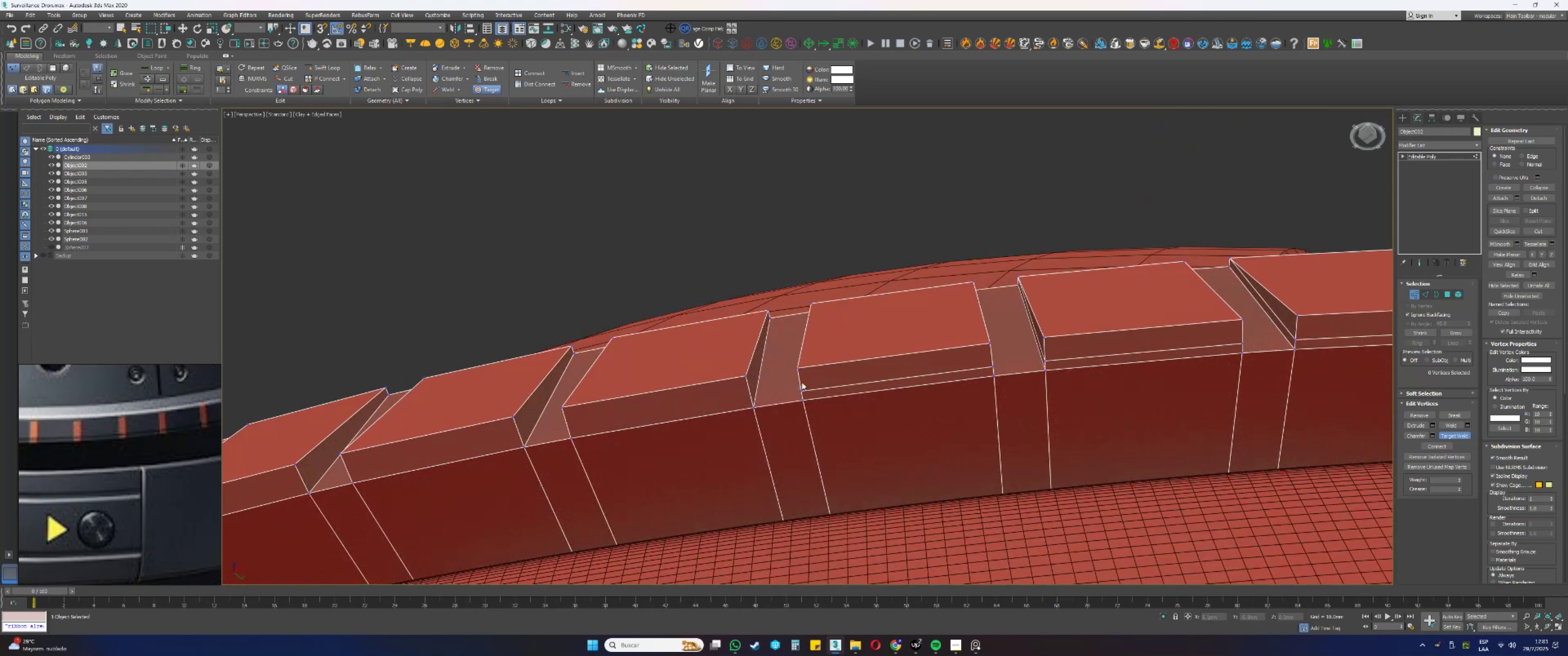 
double_click([799, 369])
 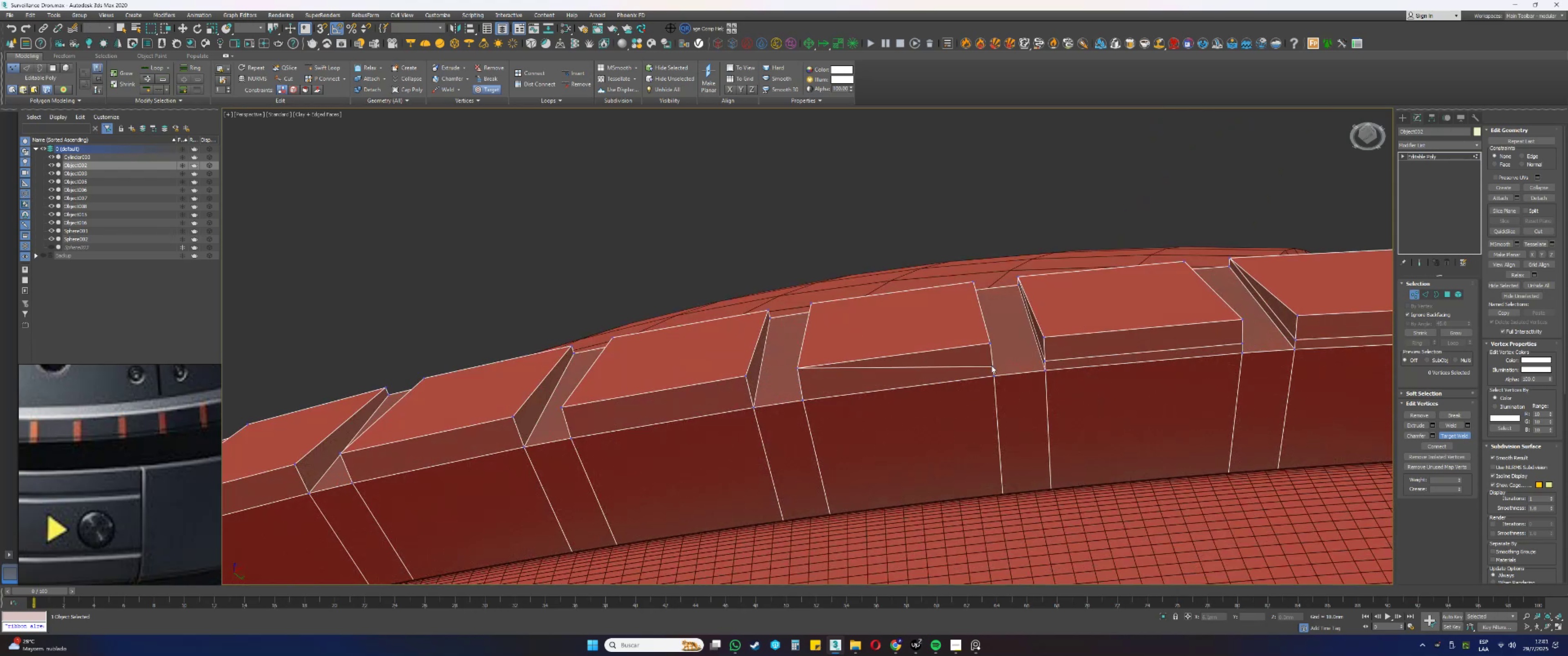 
double_click([988, 345])
 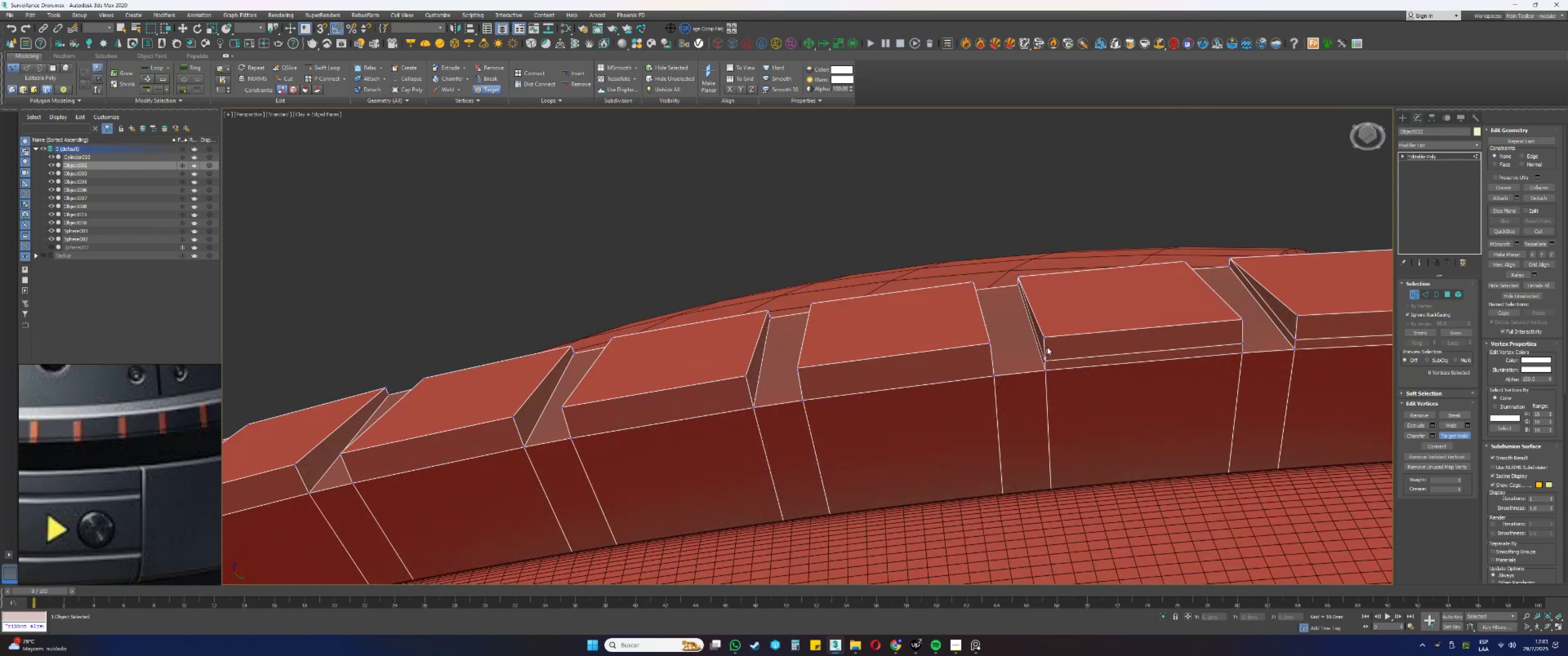 
double_click([1045, 338])
 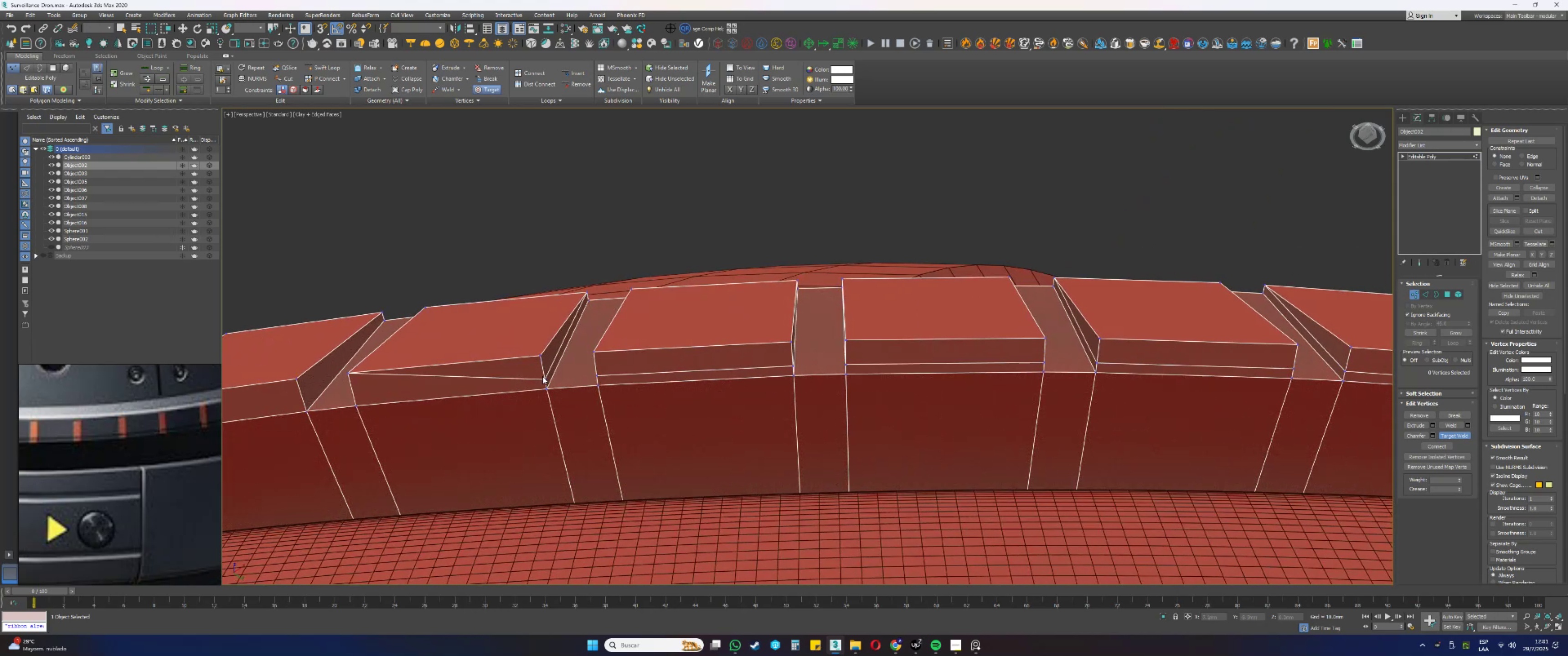 
double_click([542, 357])
 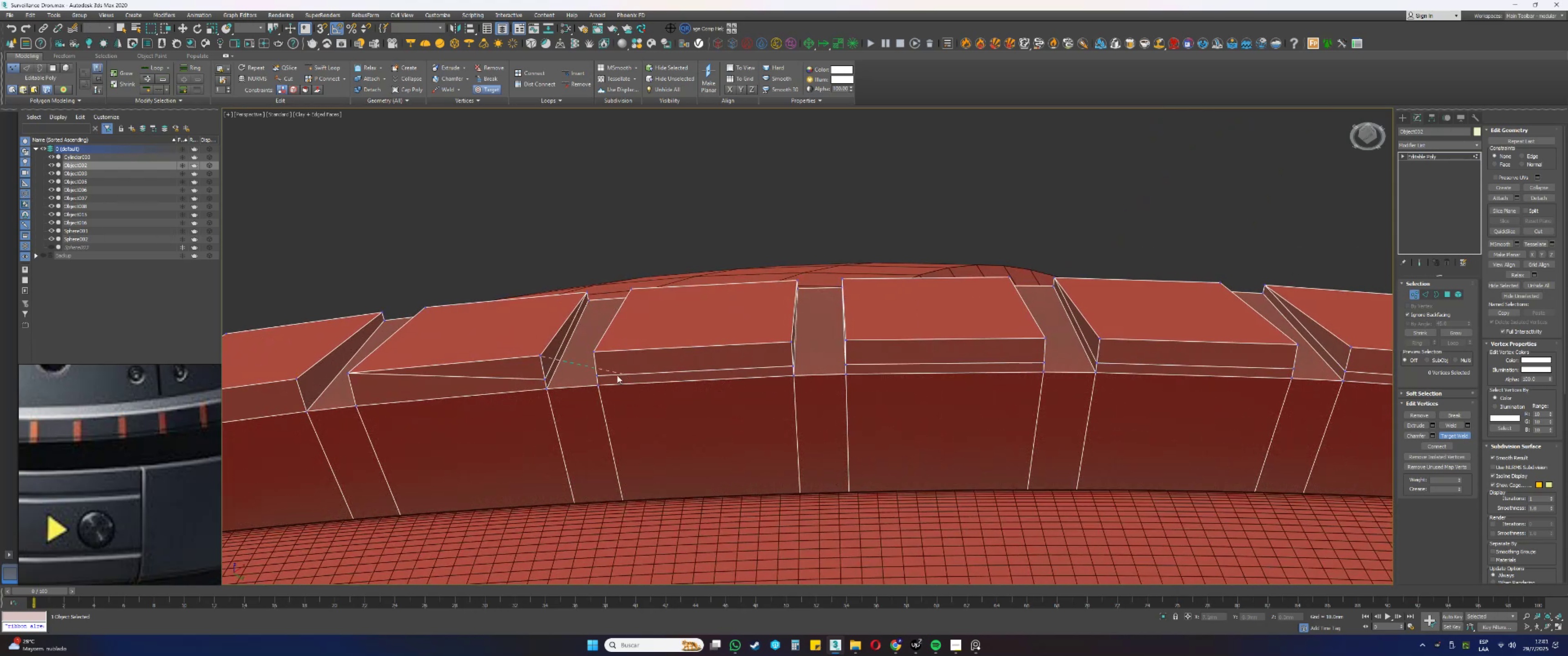 
right_click([549, 375])
 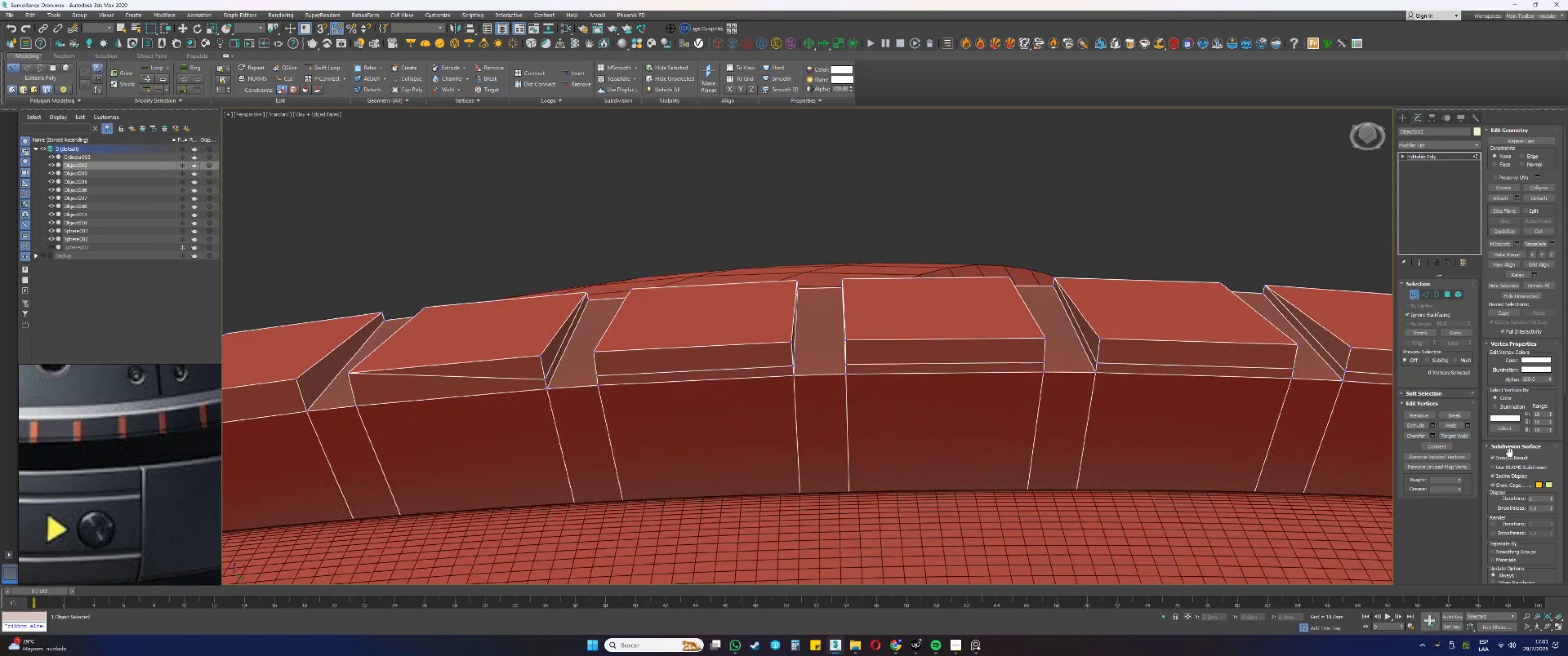 
left_click([1461, 437])
 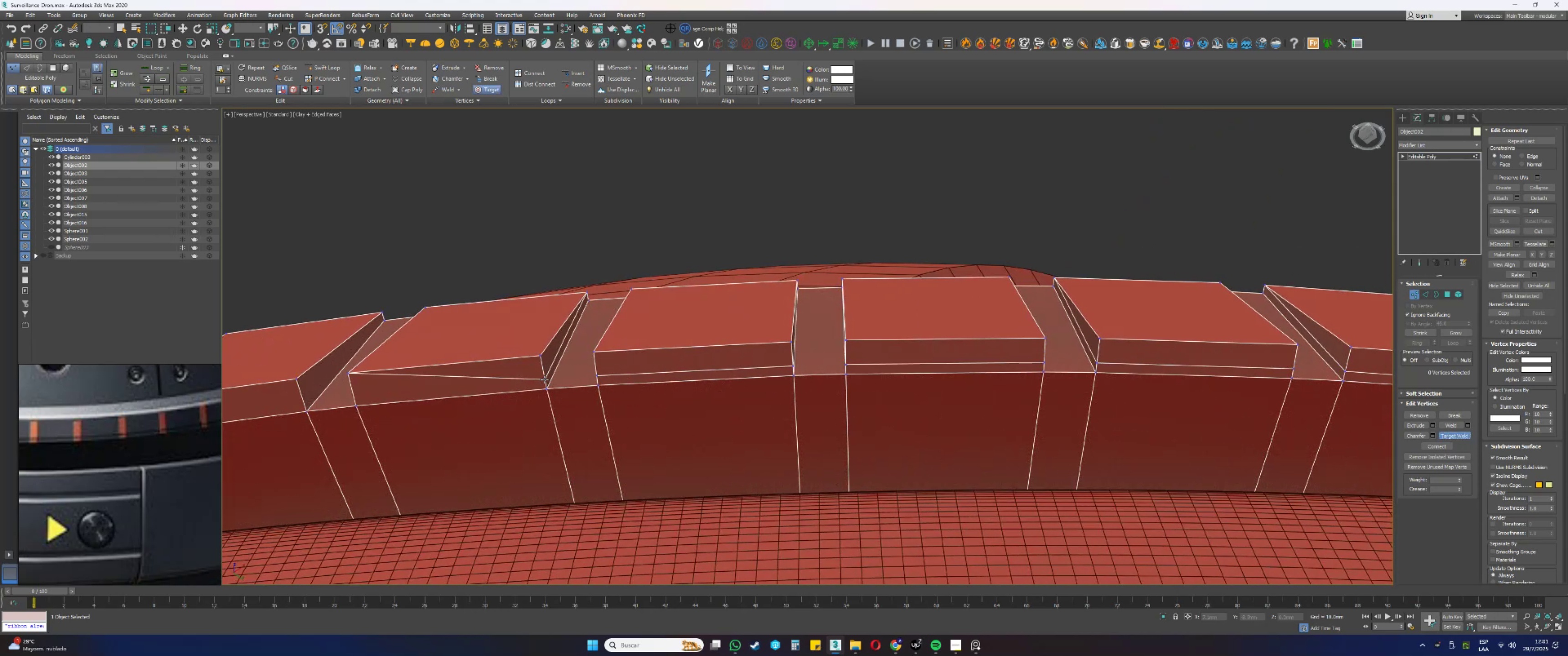 
double_click([543, 355])
 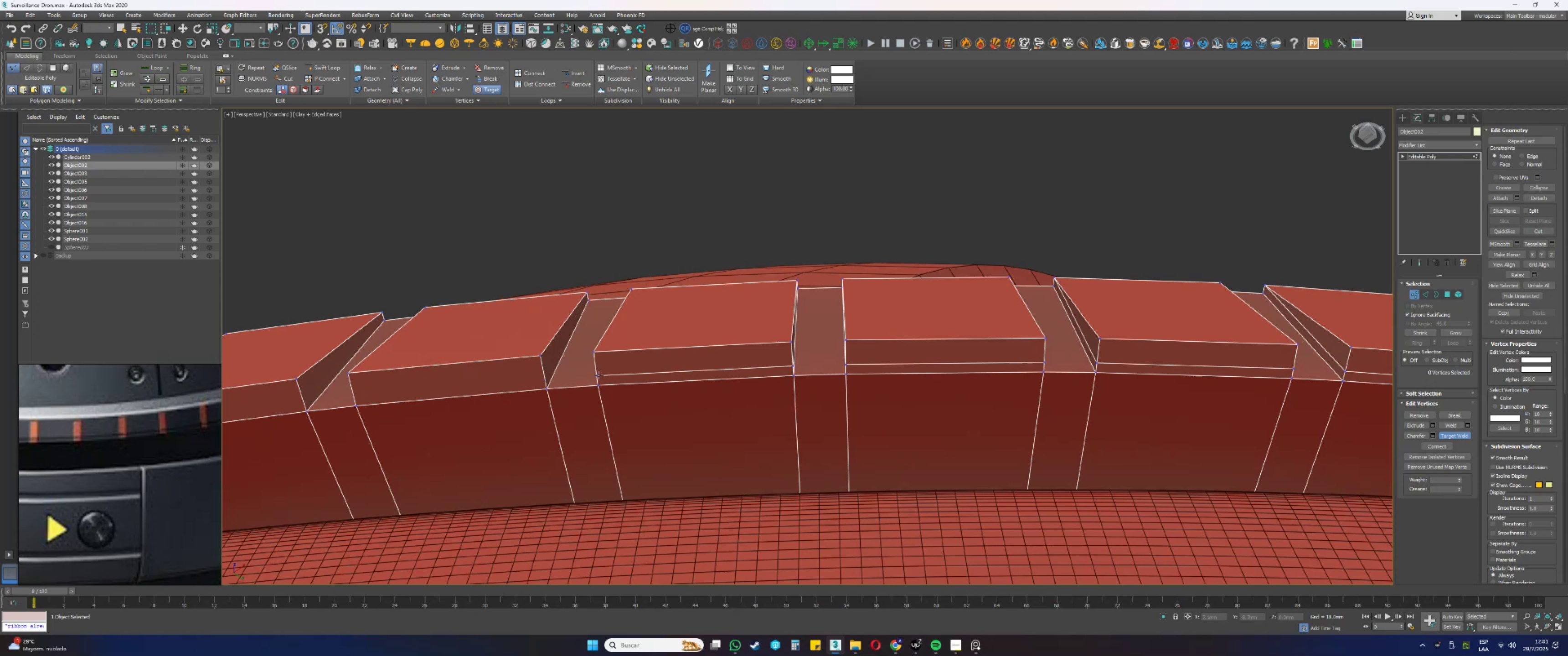 
double_click([594, 354])
 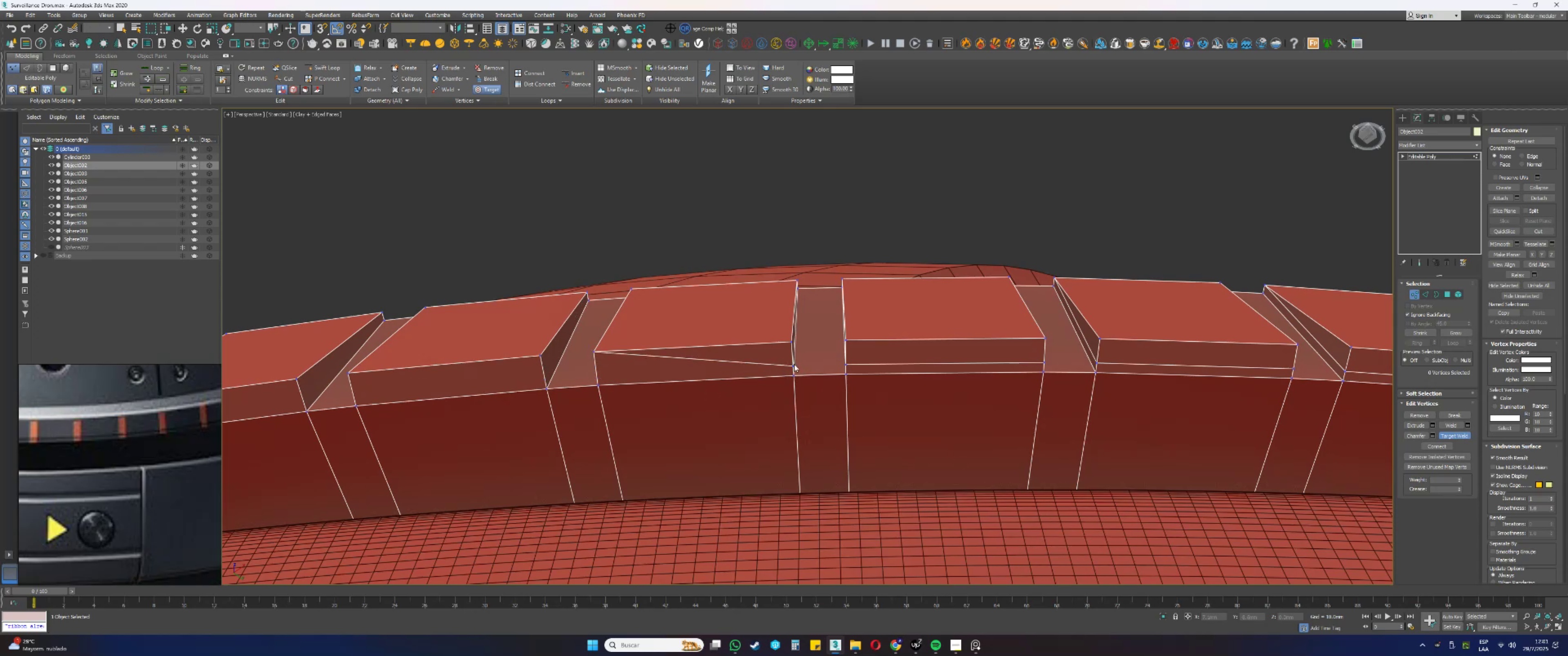 
double_click([789, 340])
 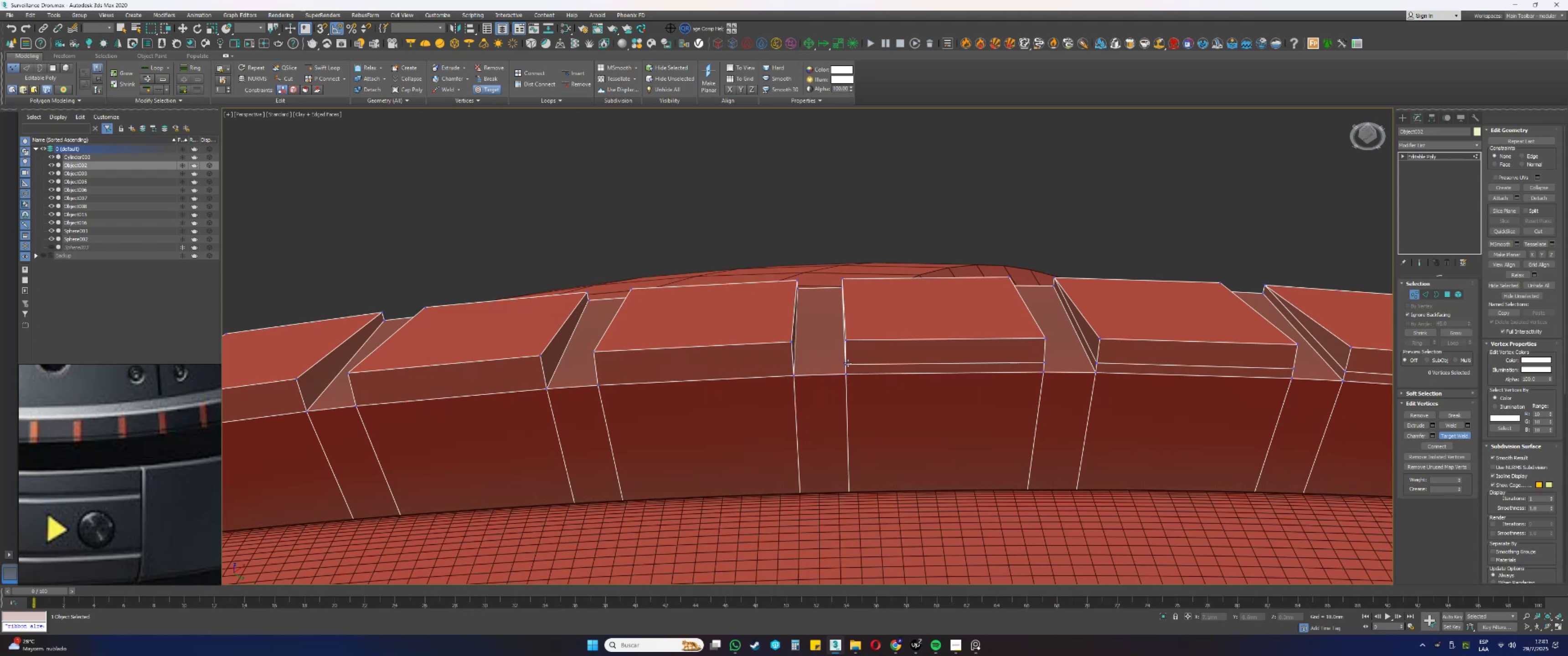 
double_click([847, 341])
 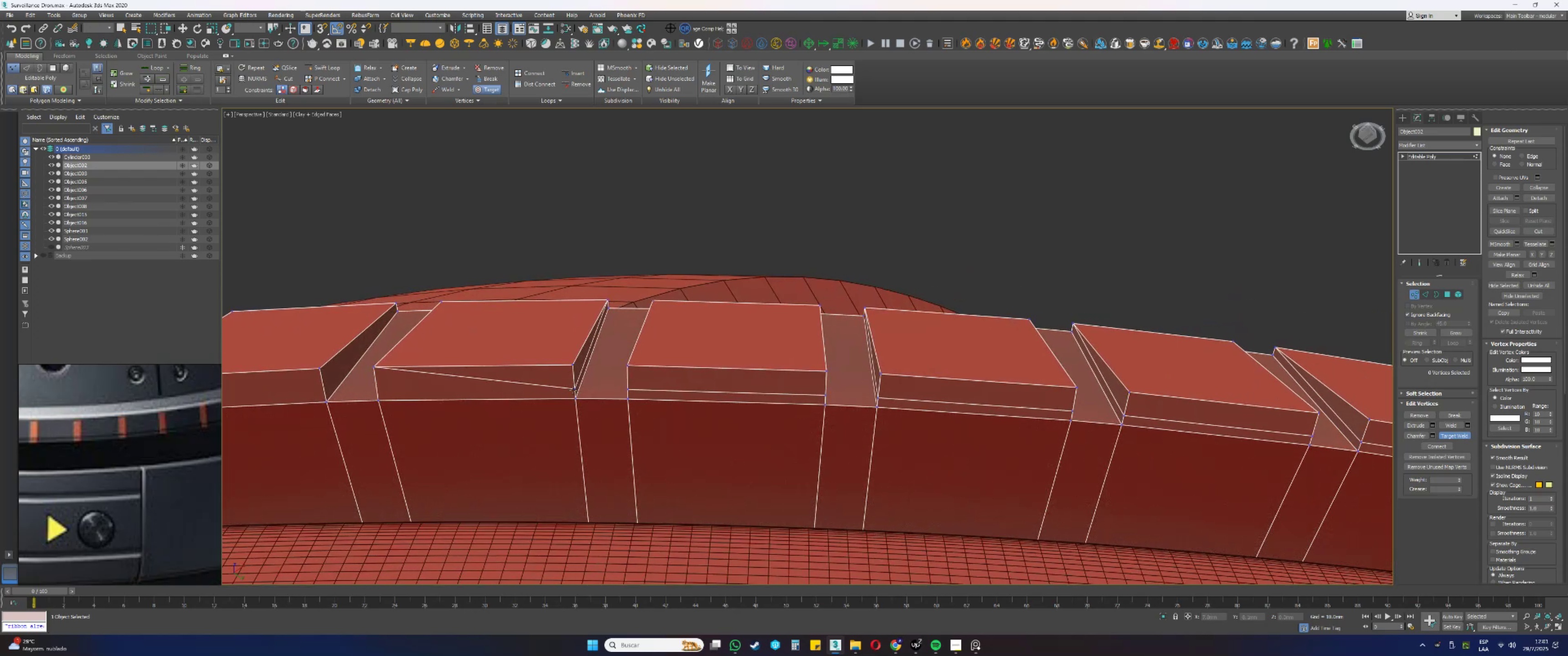 
double_click([571, 368])
 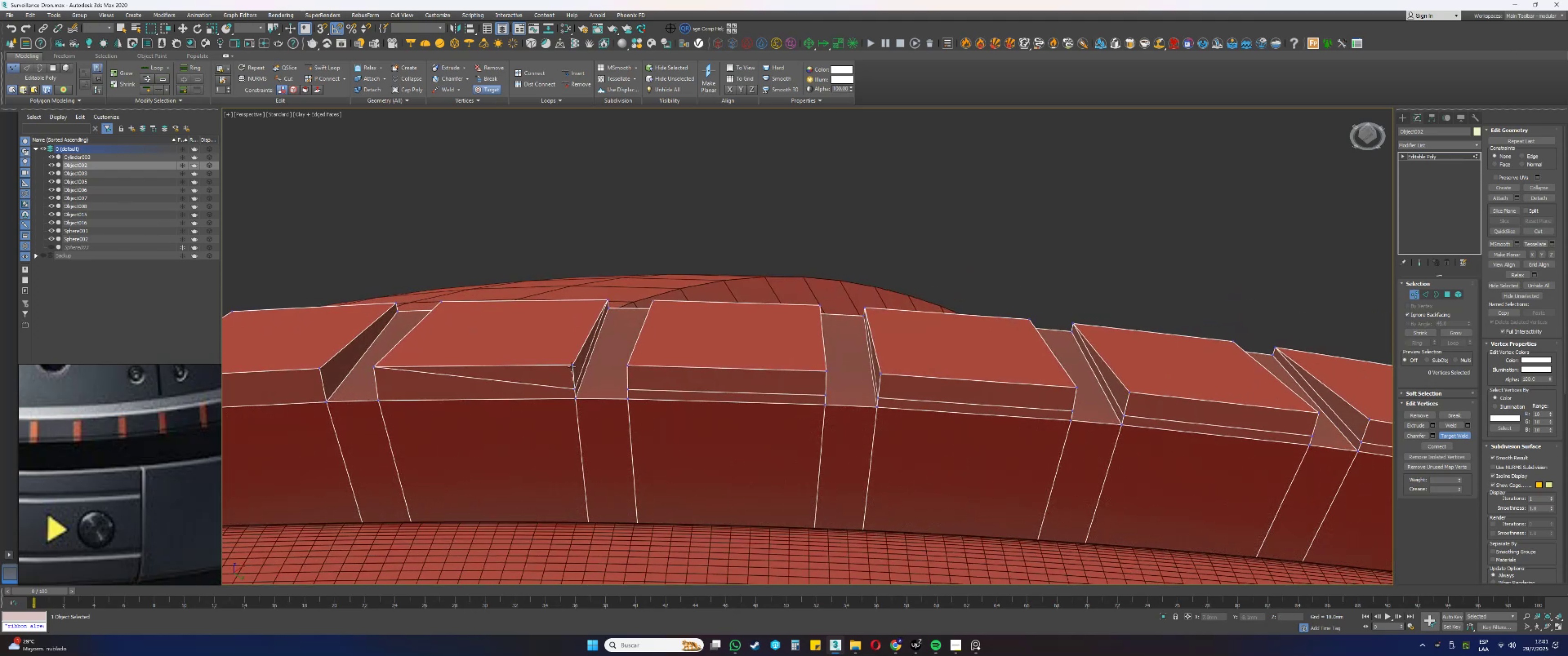 
triple_click([573, 364])
 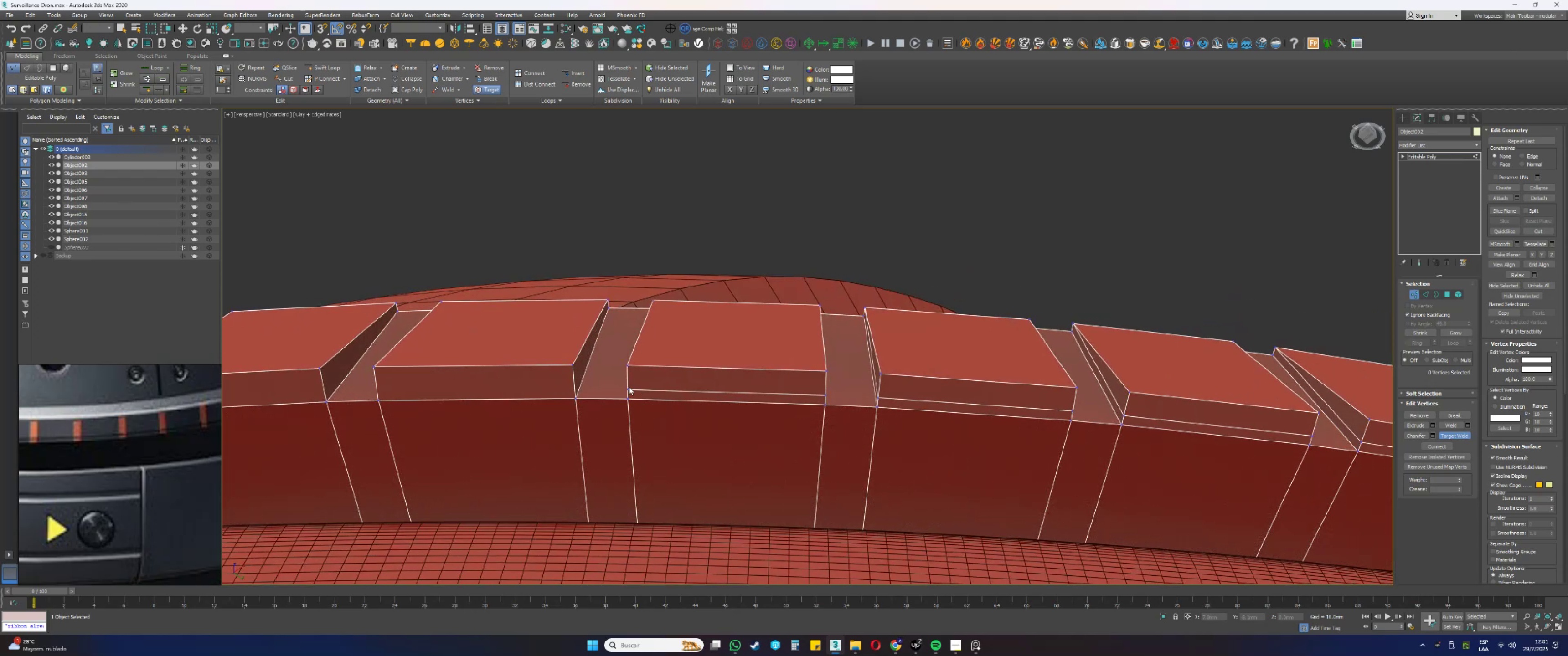 
double_click([630, 364])
 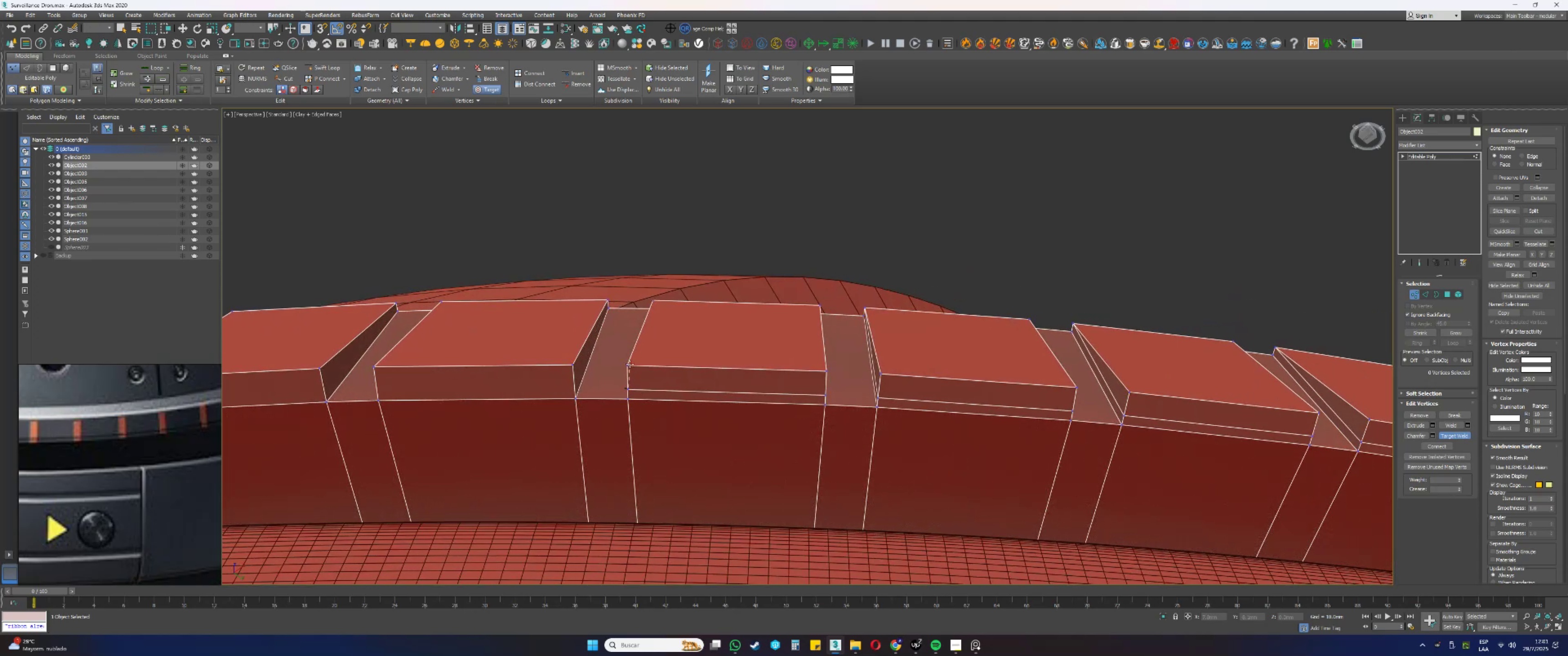 
triple_click([629, 364])
 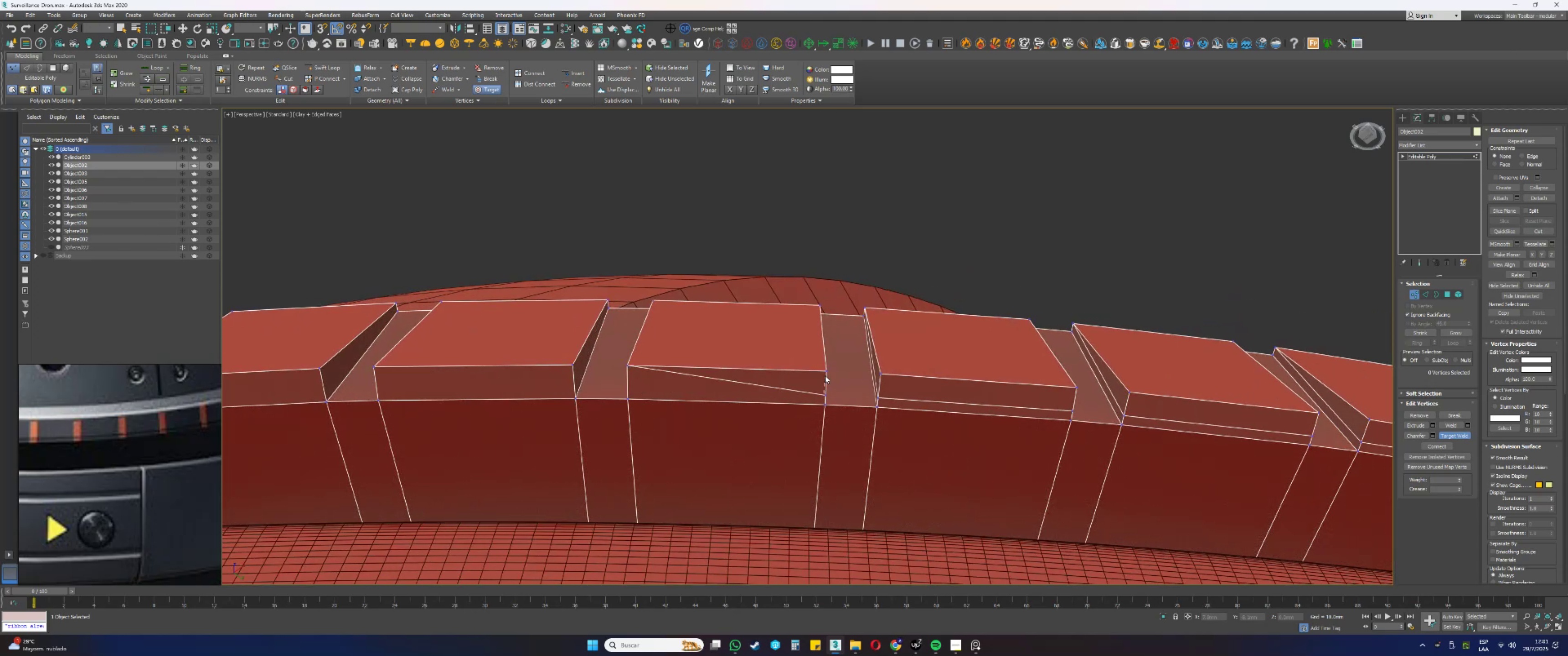 
left_click([826, 369])
 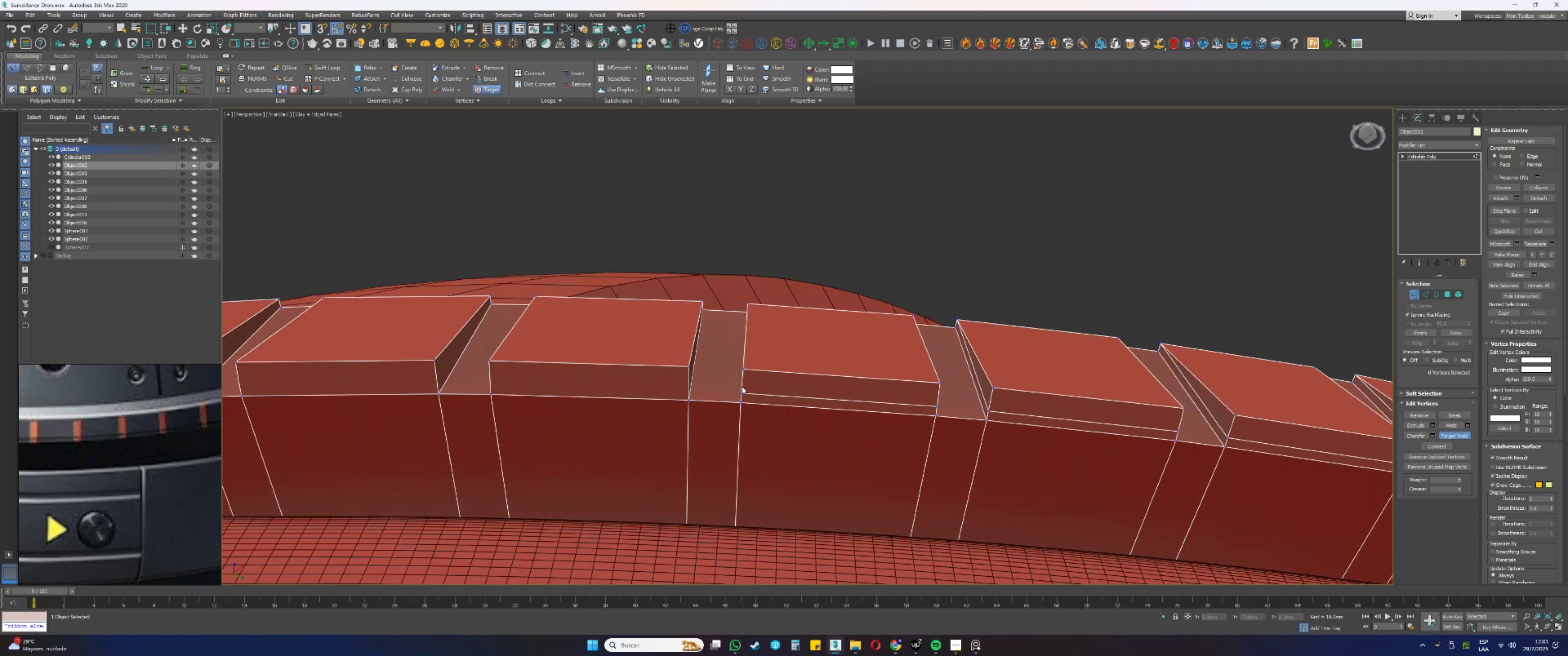 
left_click([743, 370])
 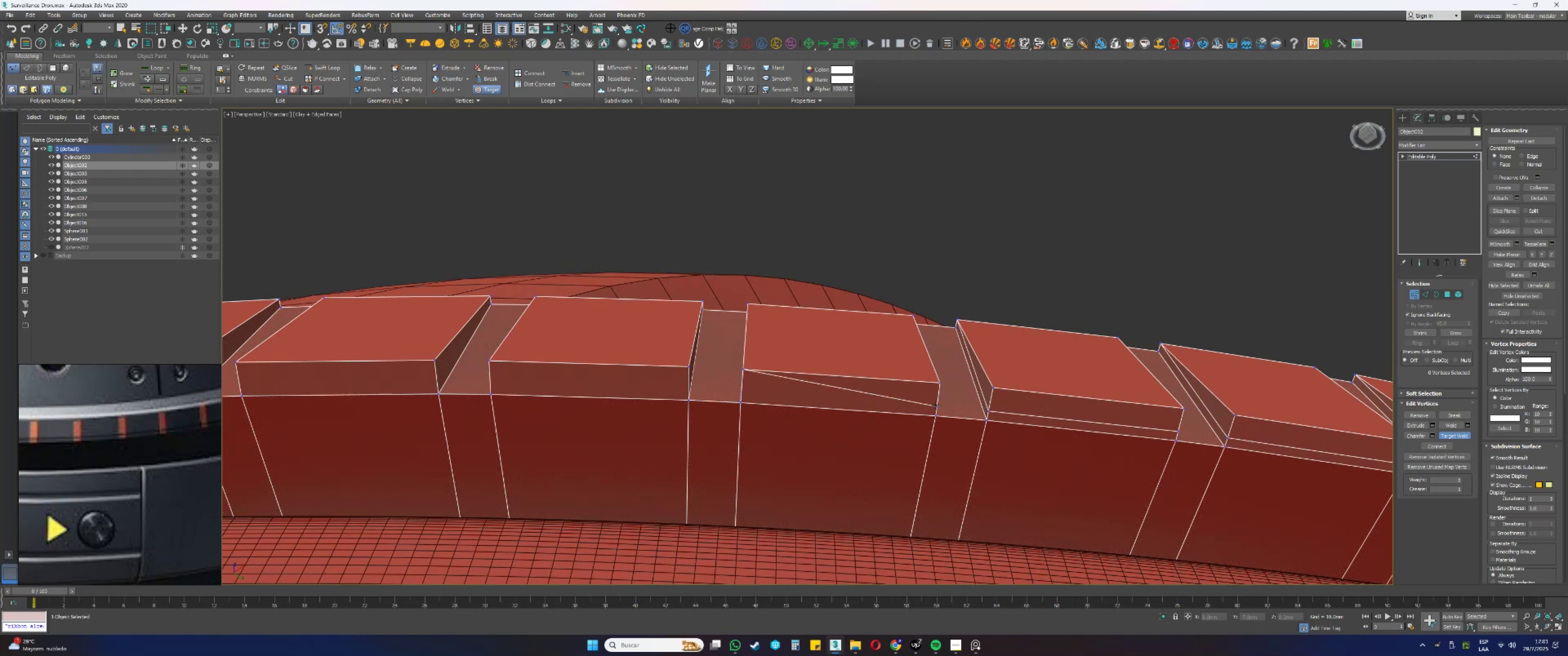 
double_click([941, 382])
 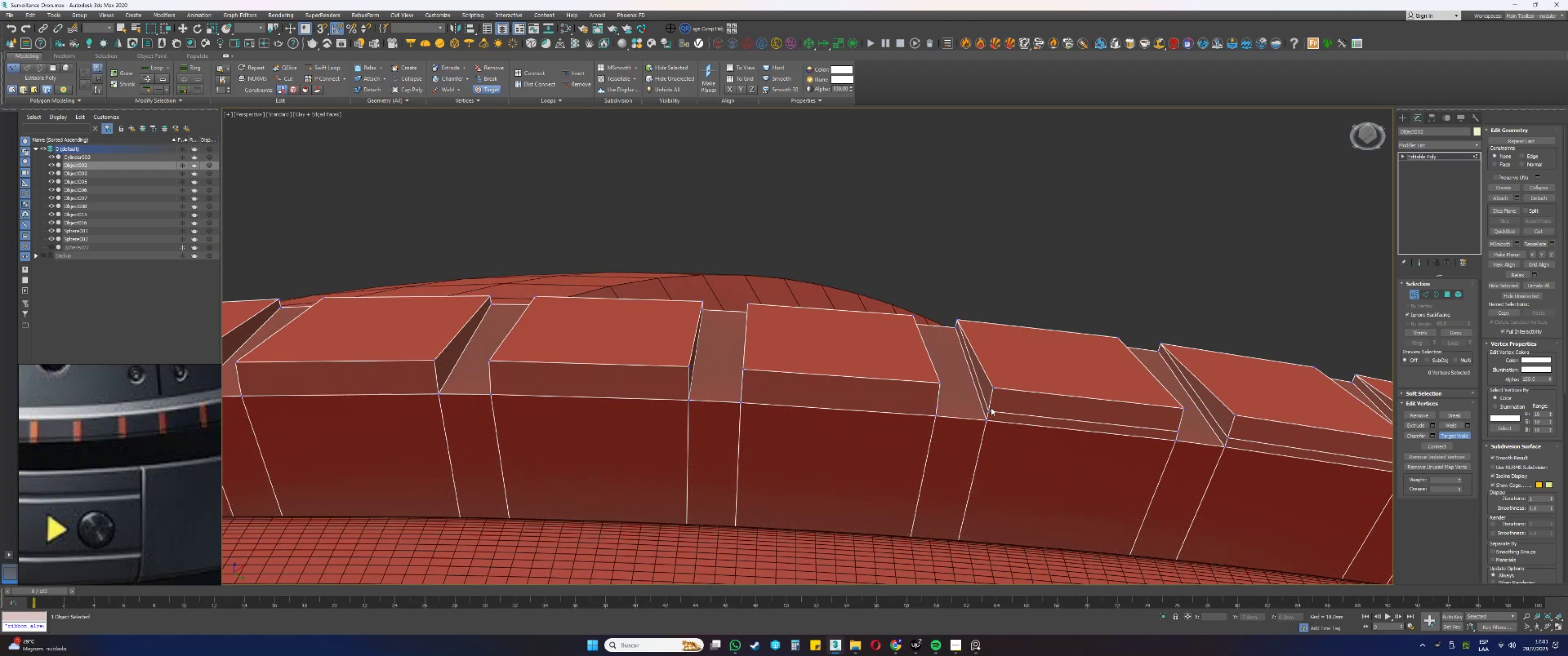 
double_click([995, 390])
 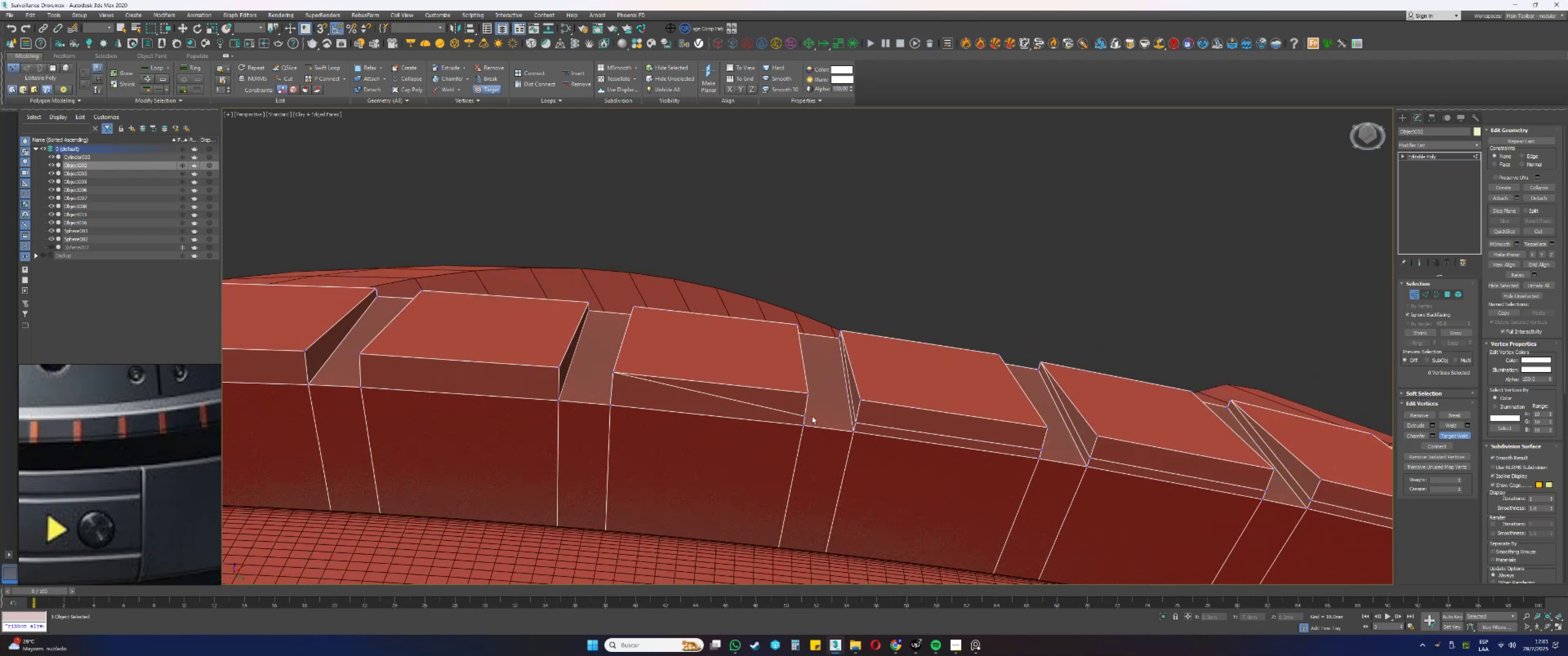 
left_click([807, 415])
 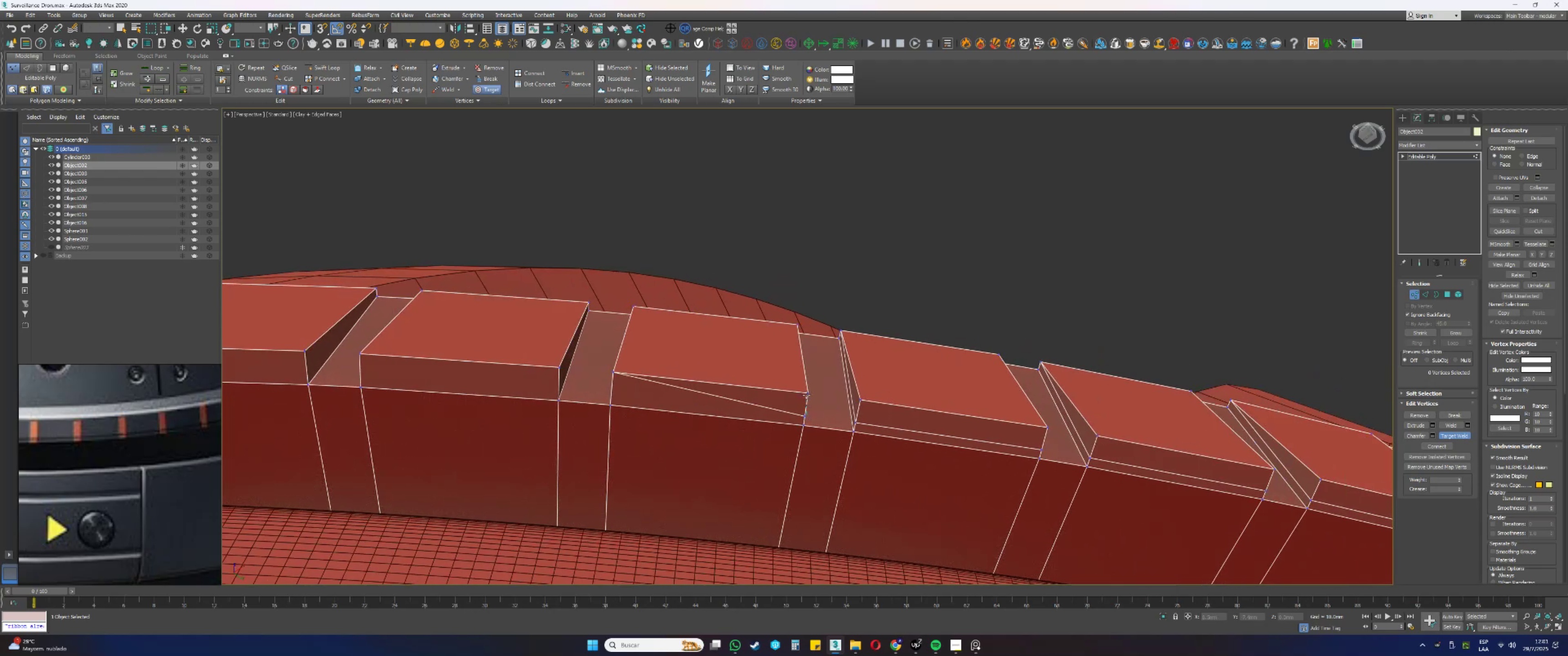 
left_click([807, 395])
 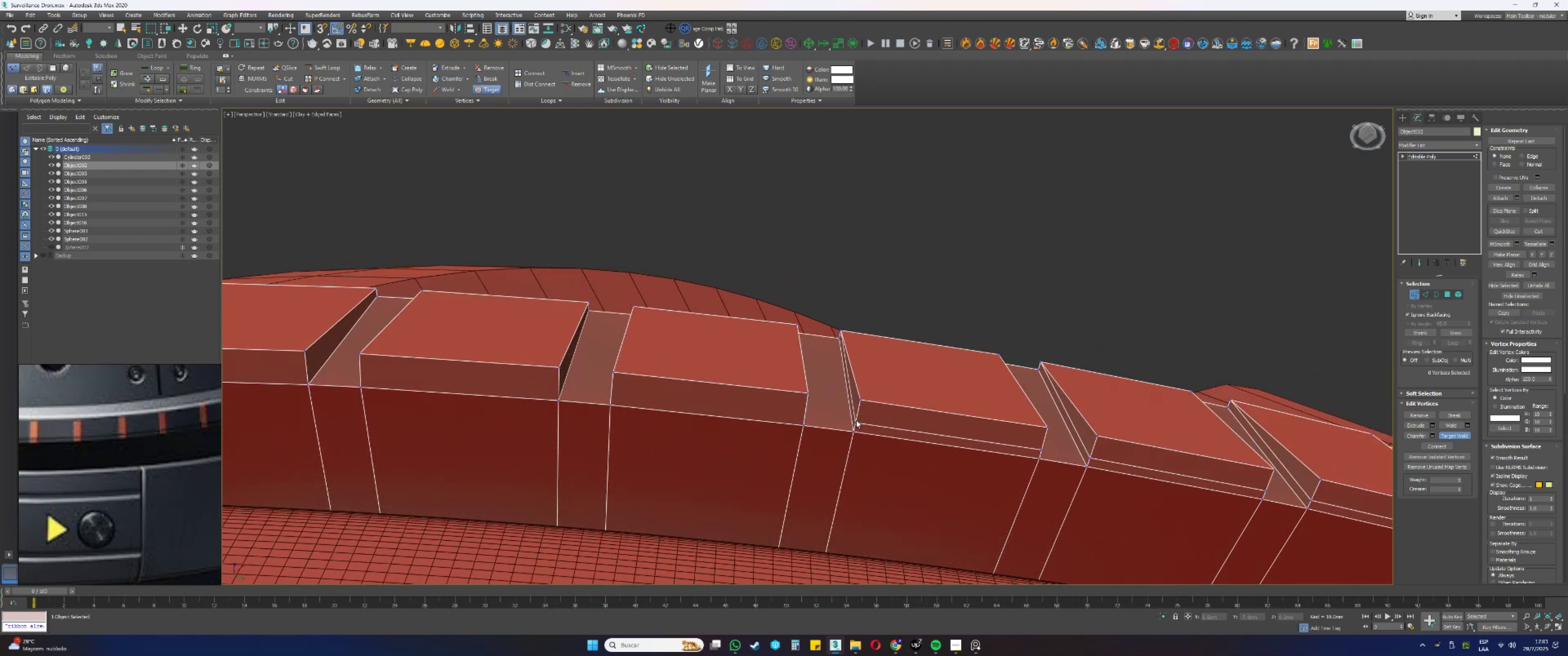 
double_click([859, 400])
 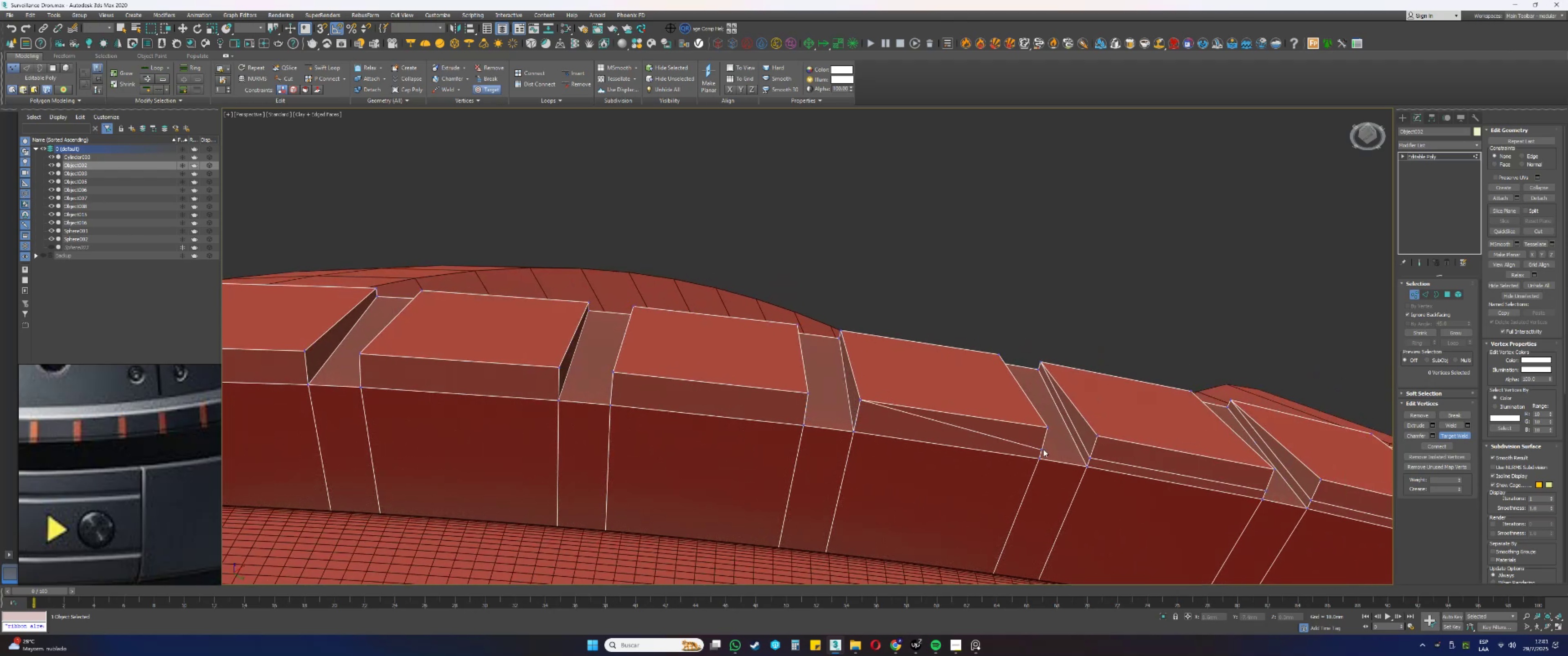 
double_click([1049, 426])
 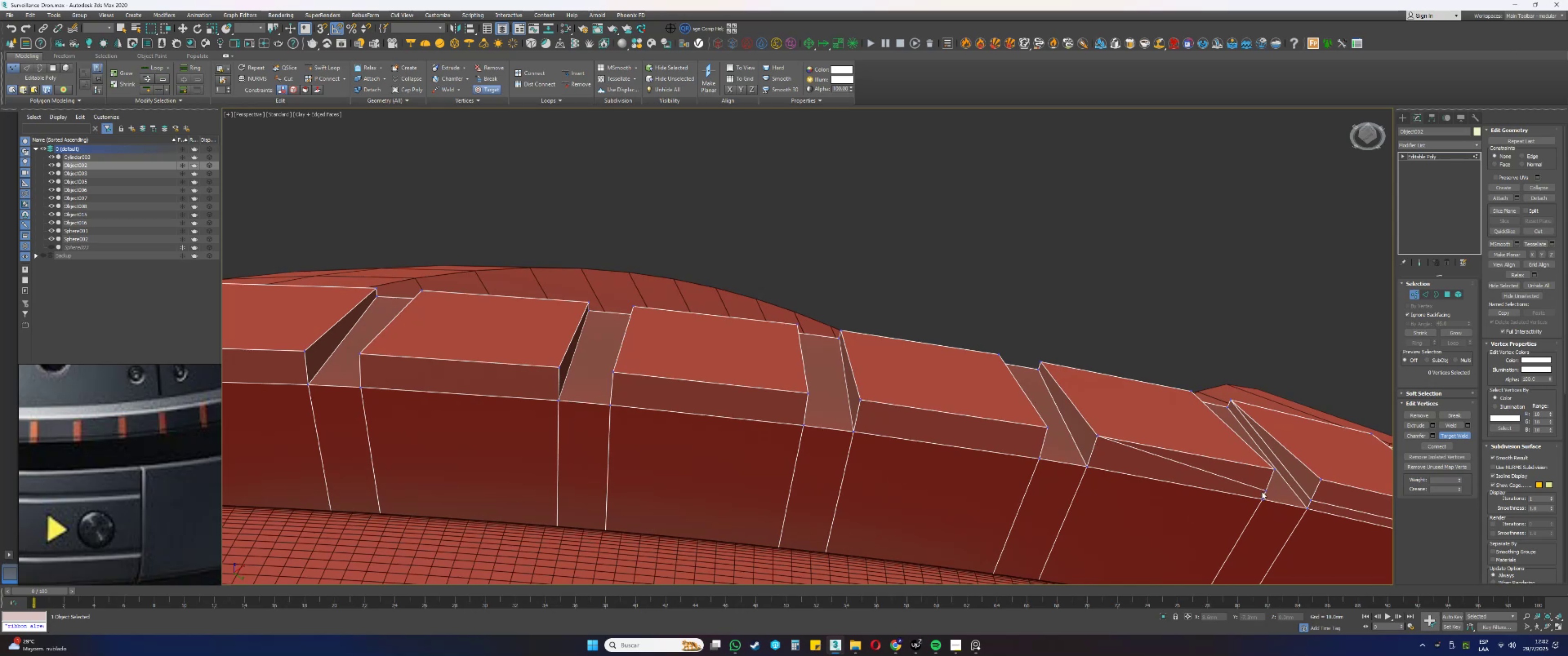 
double_click([1274, 471])
 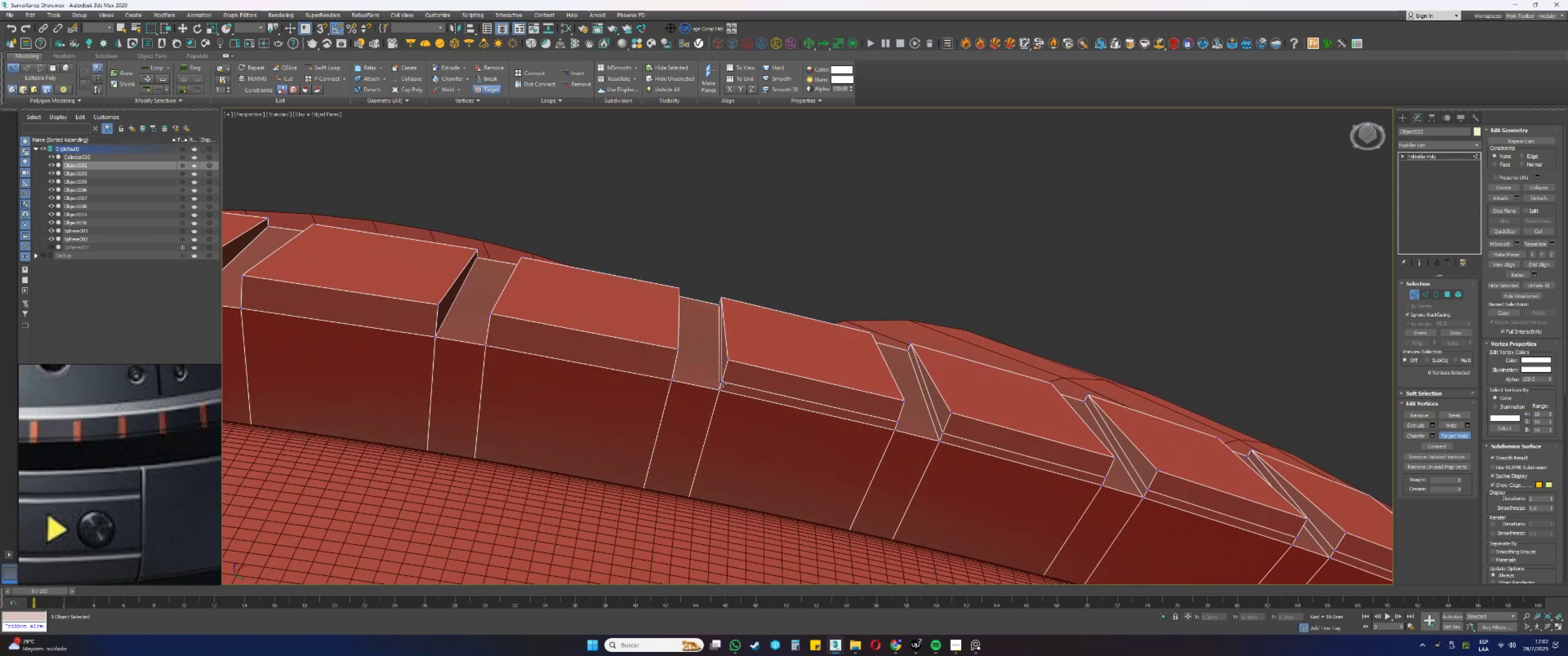 
double_click([726, 361])
 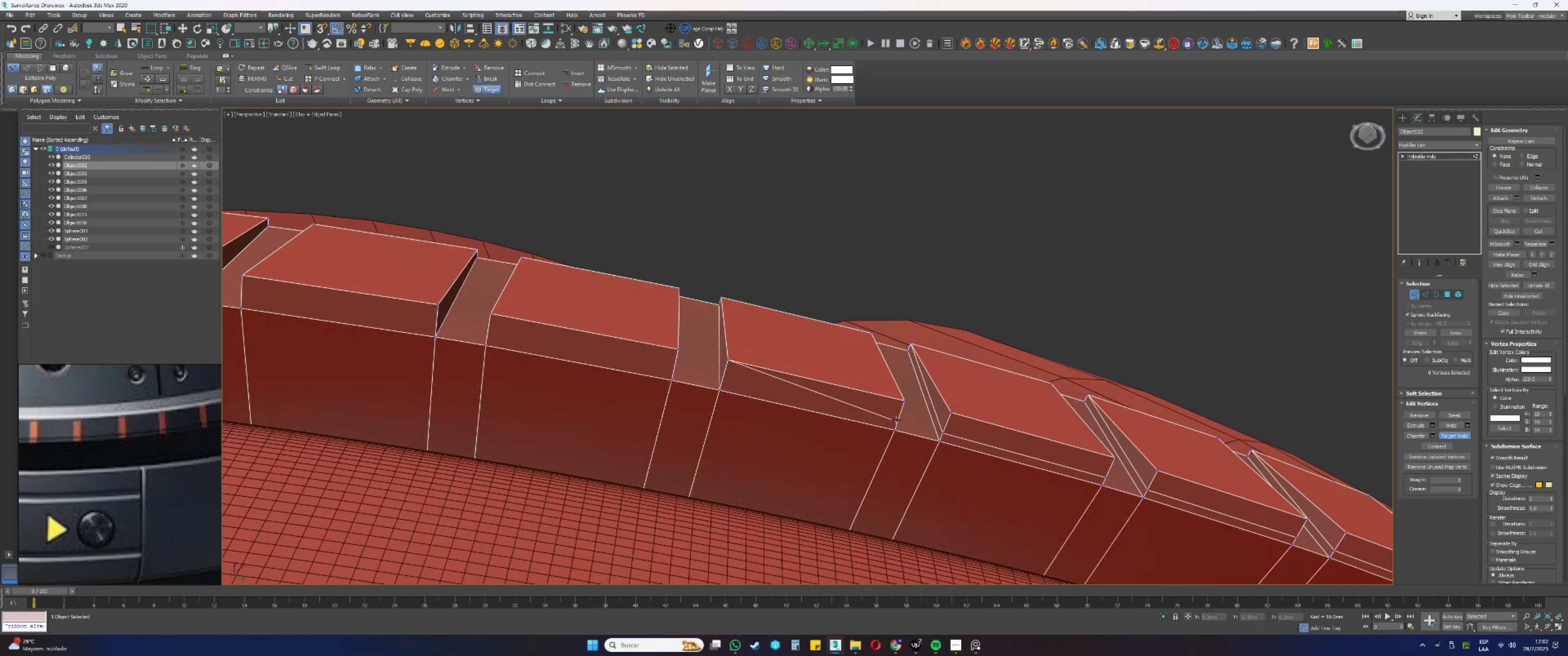 
double_click([904, 399])
 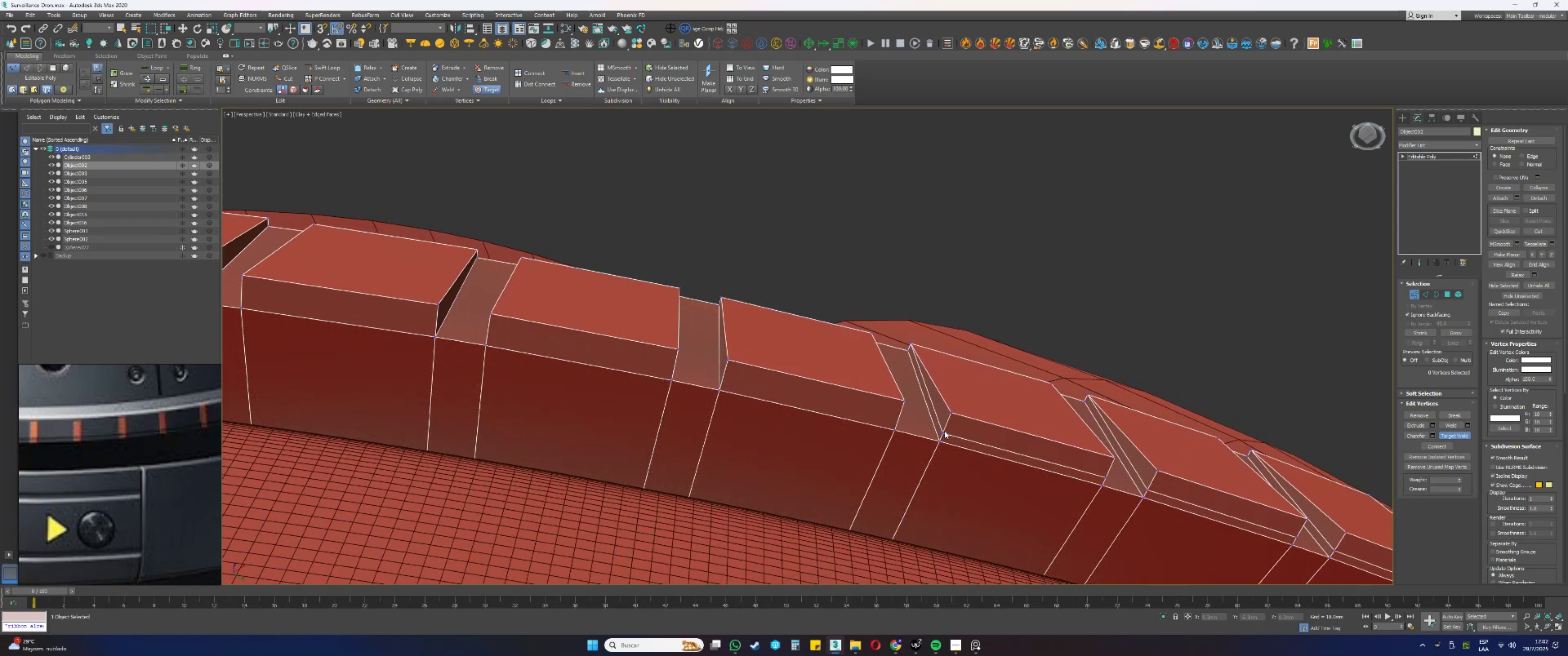 
double_click([952, 414])
 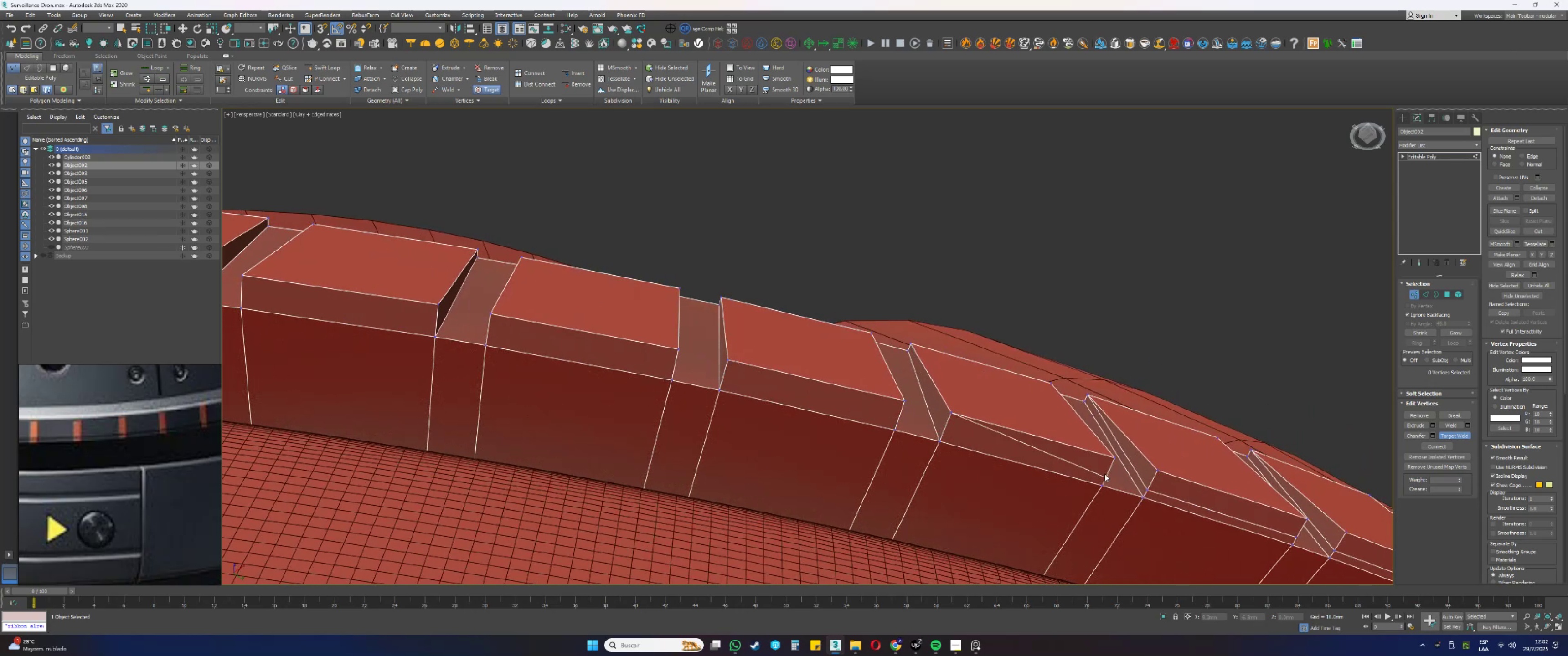 
left_click([1104, 476])
 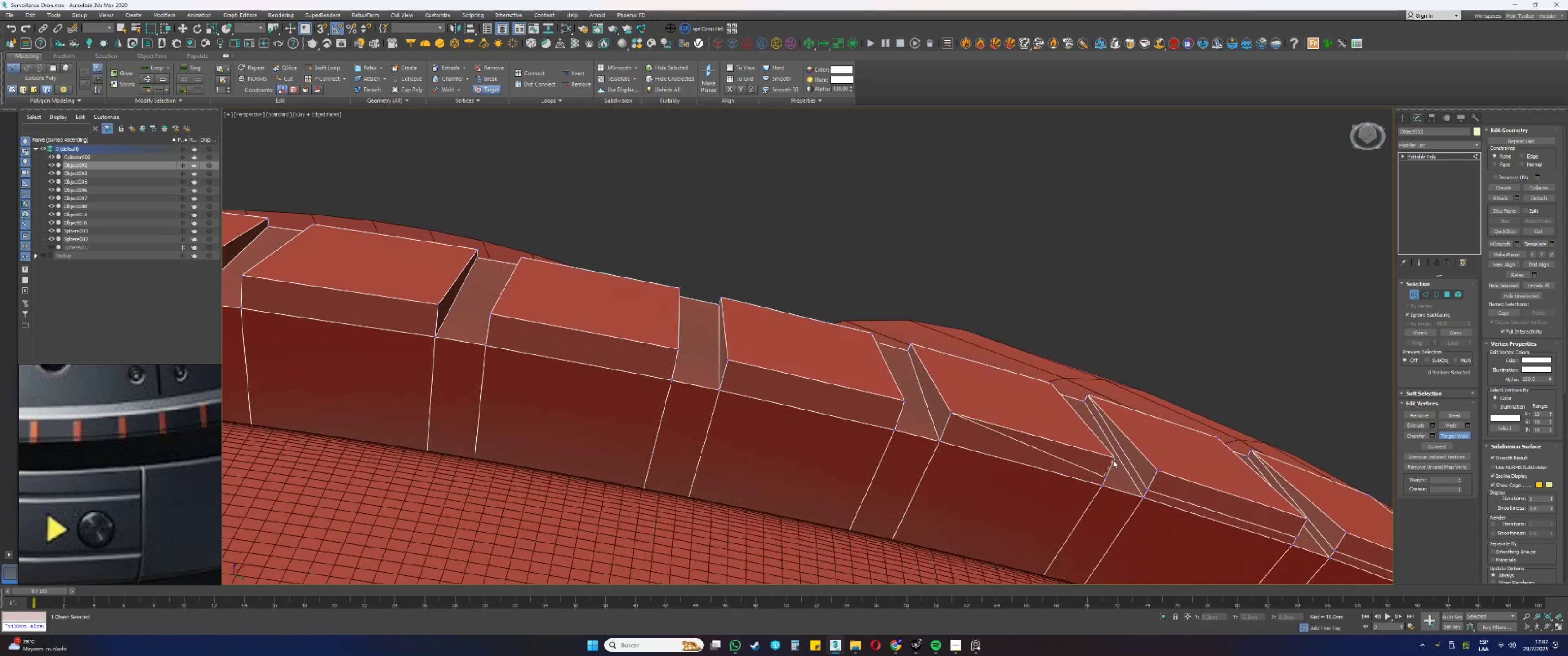 
left_click([1114, 460])
 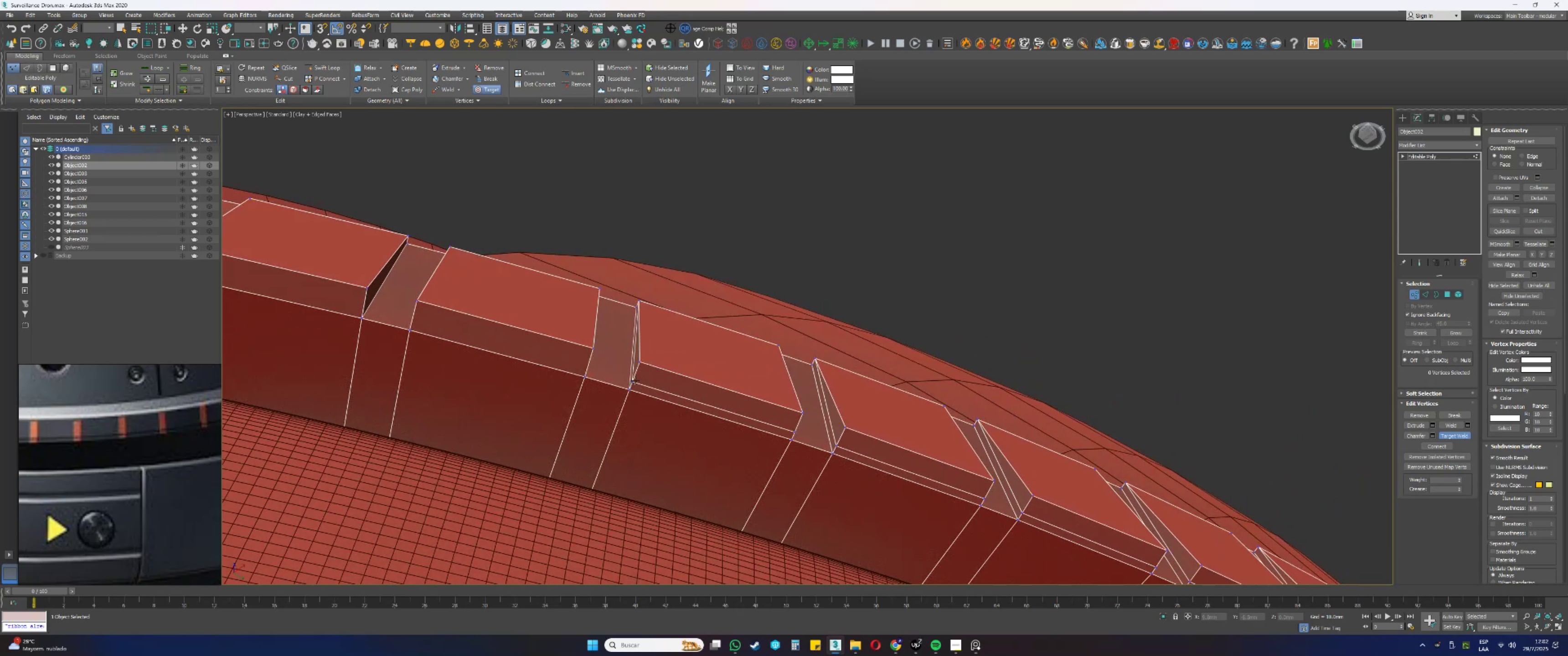 
double_click([640, 362])
 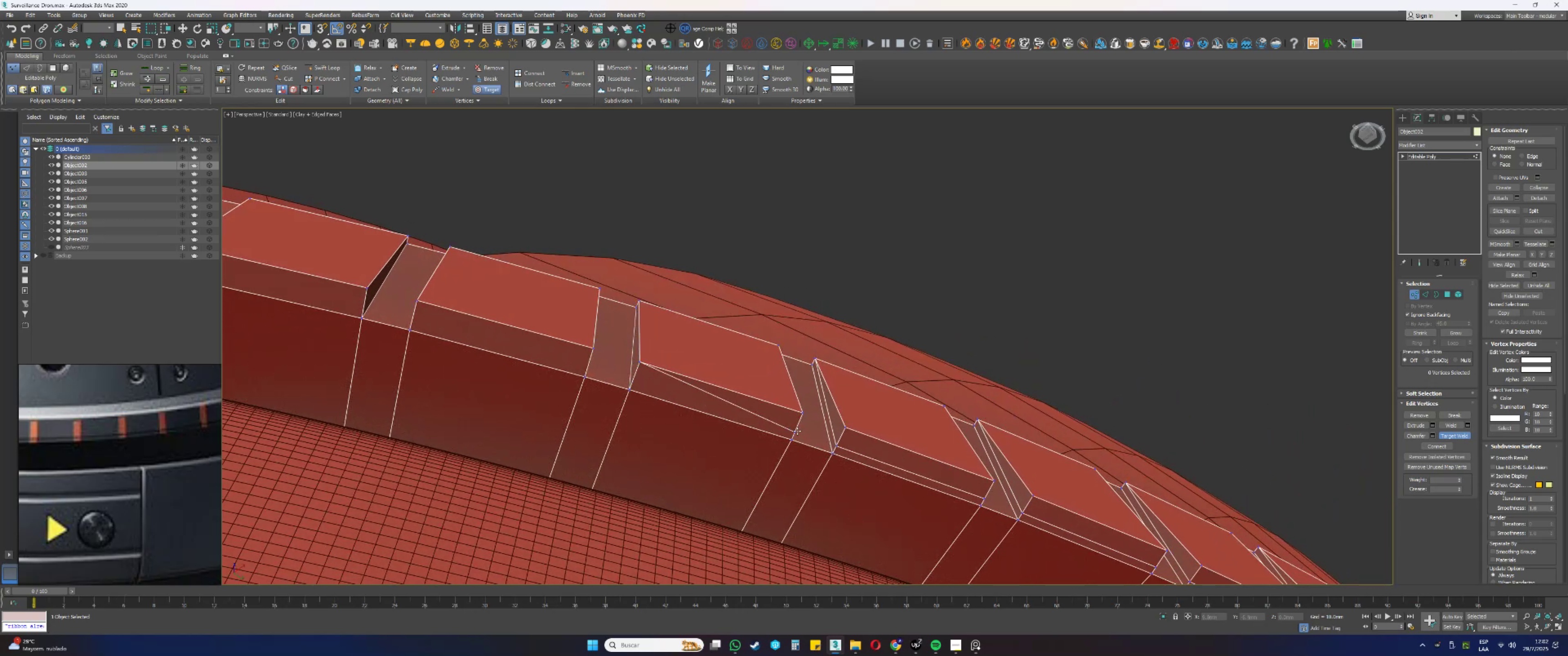 
double_click([803, 410])
 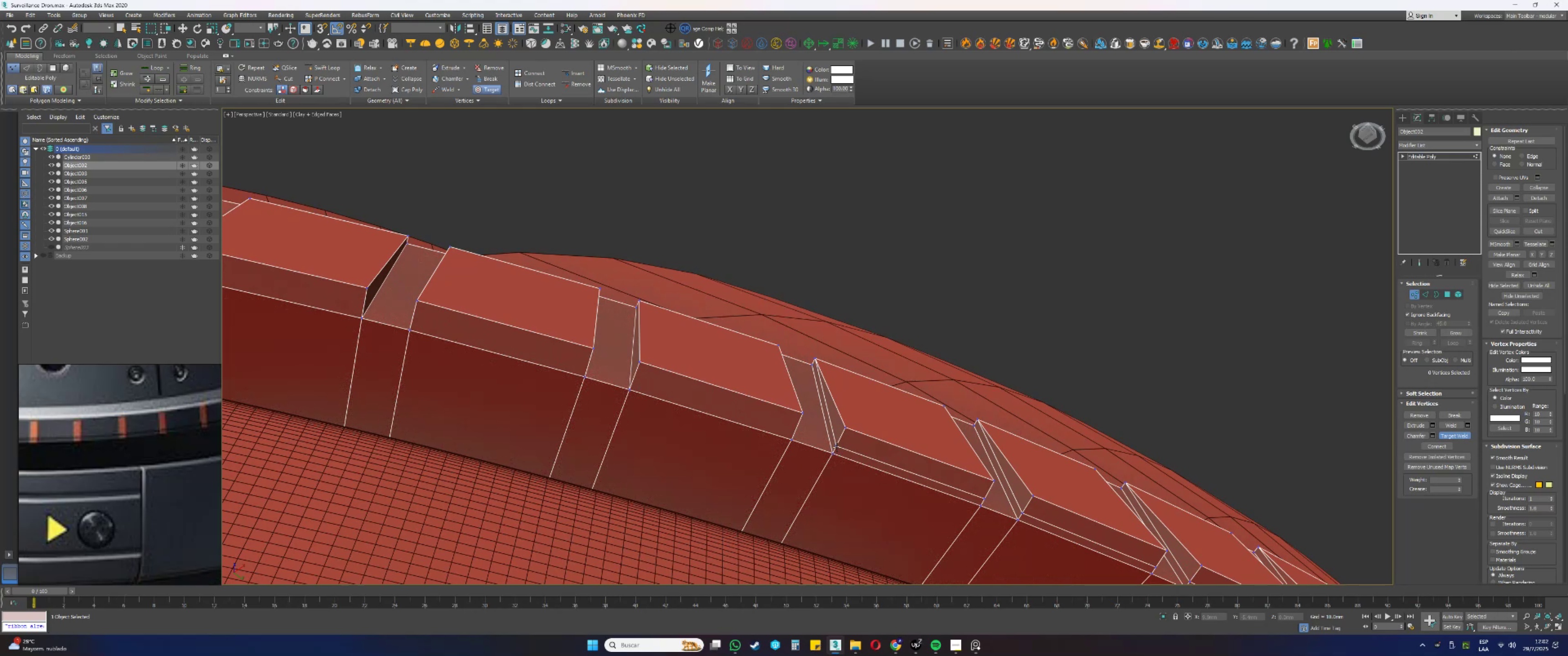 
double_click([846, 426])
 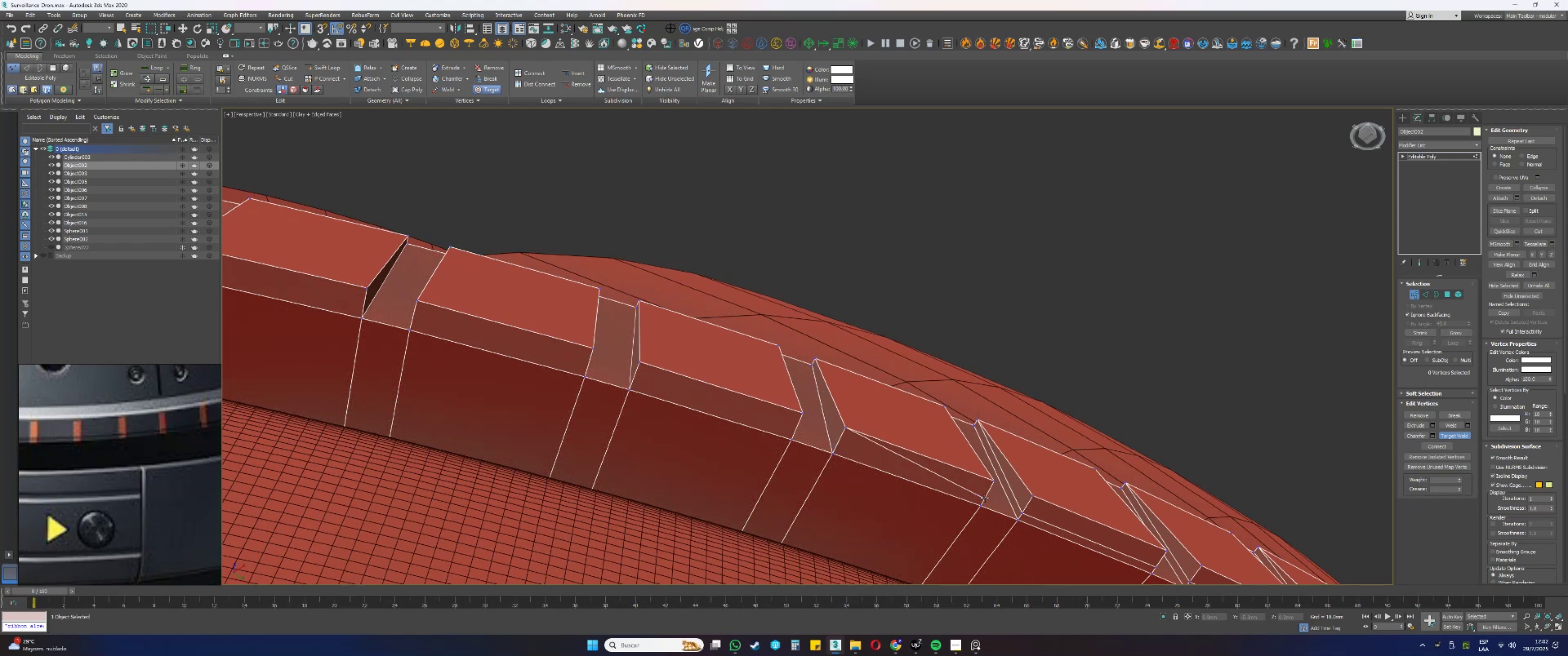 
double_click([994, 482])
 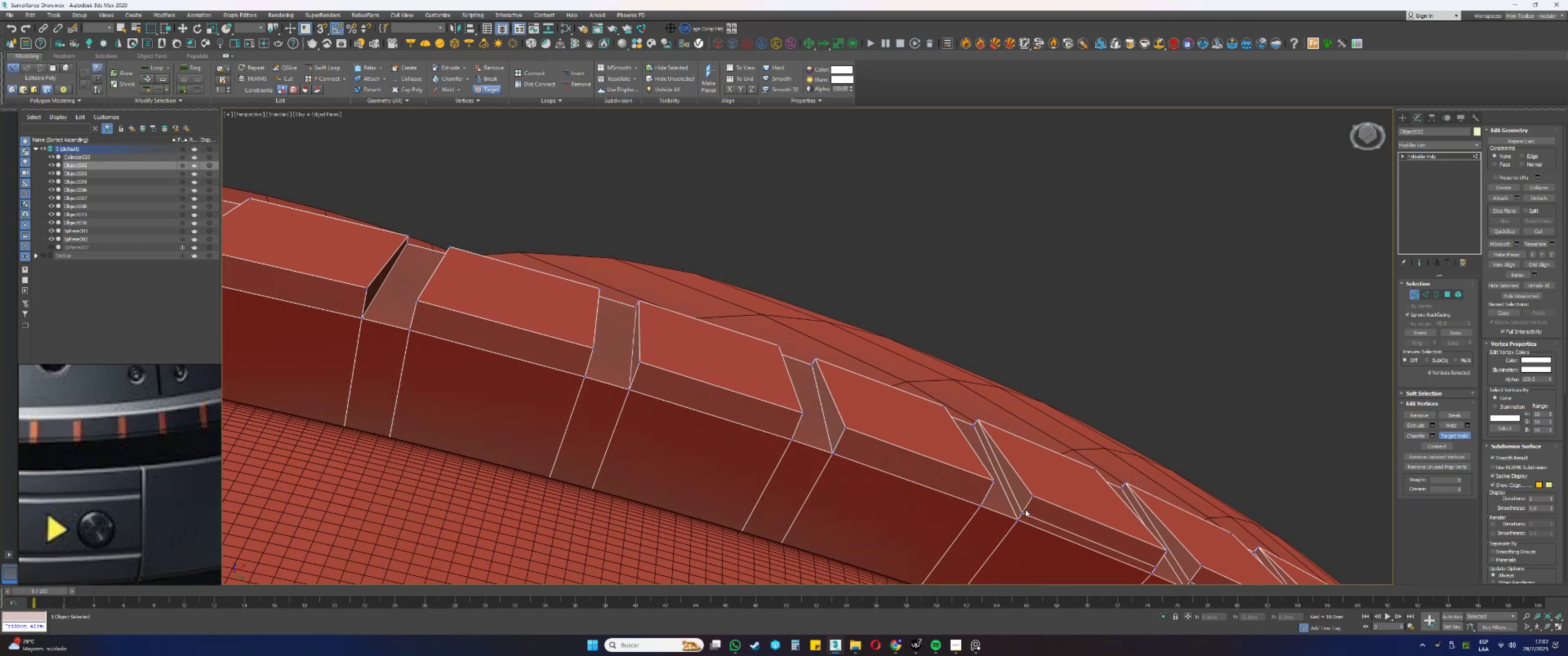 
double_click([1037, 498])
 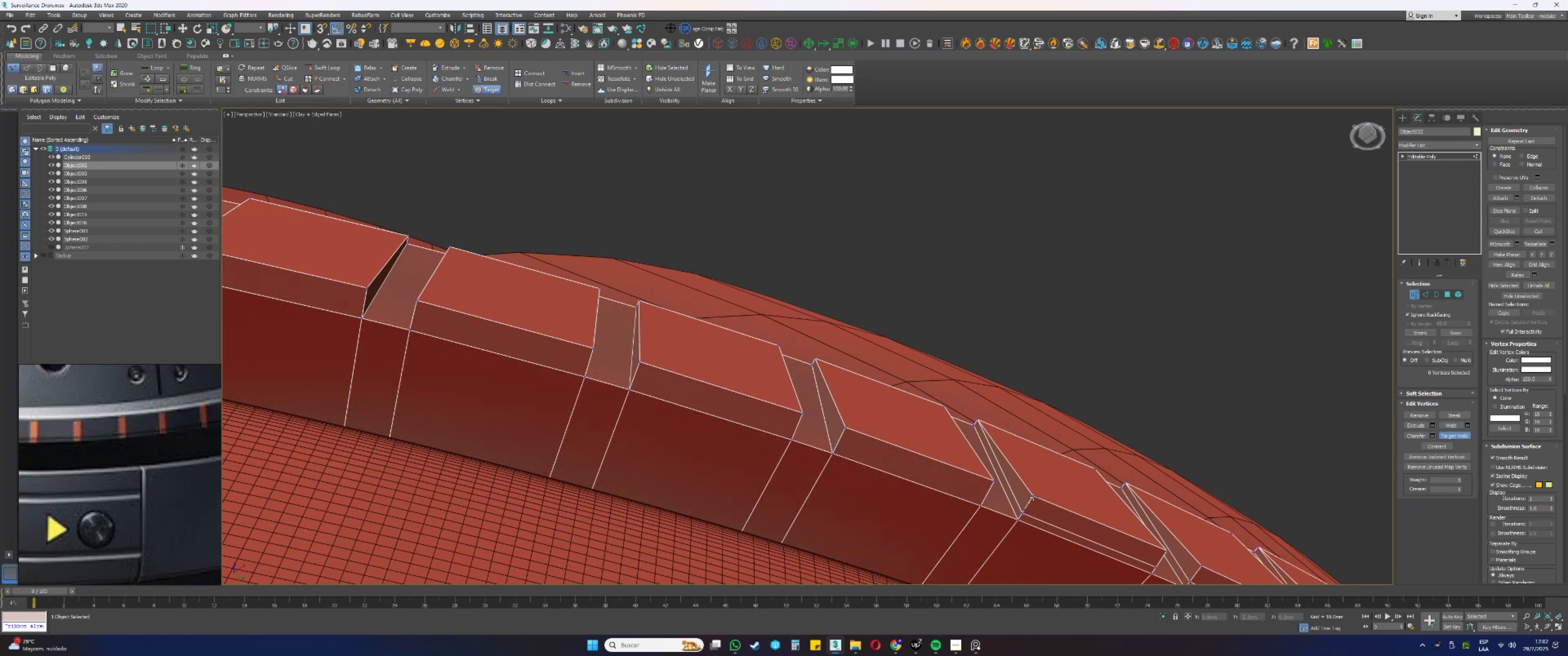 
triple_click([1033, 496])
 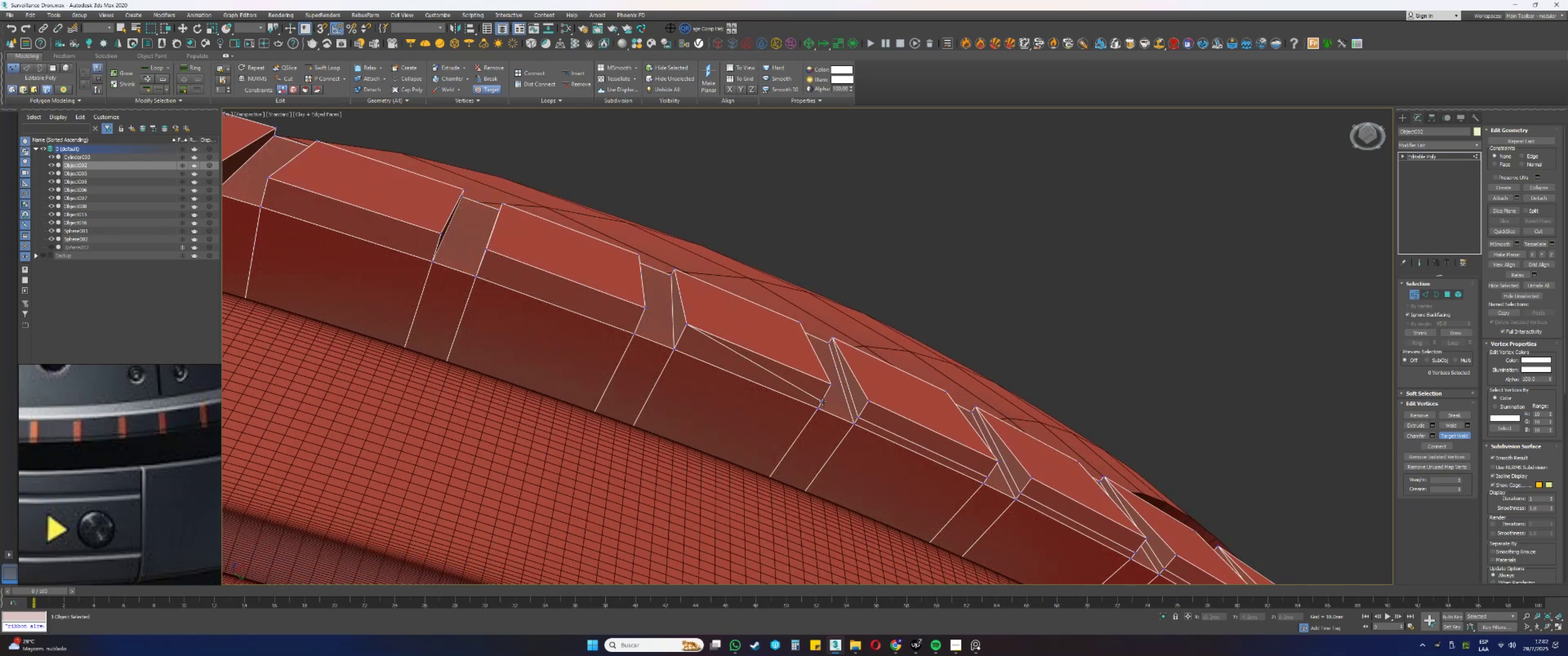 
double_click([831, 385])
 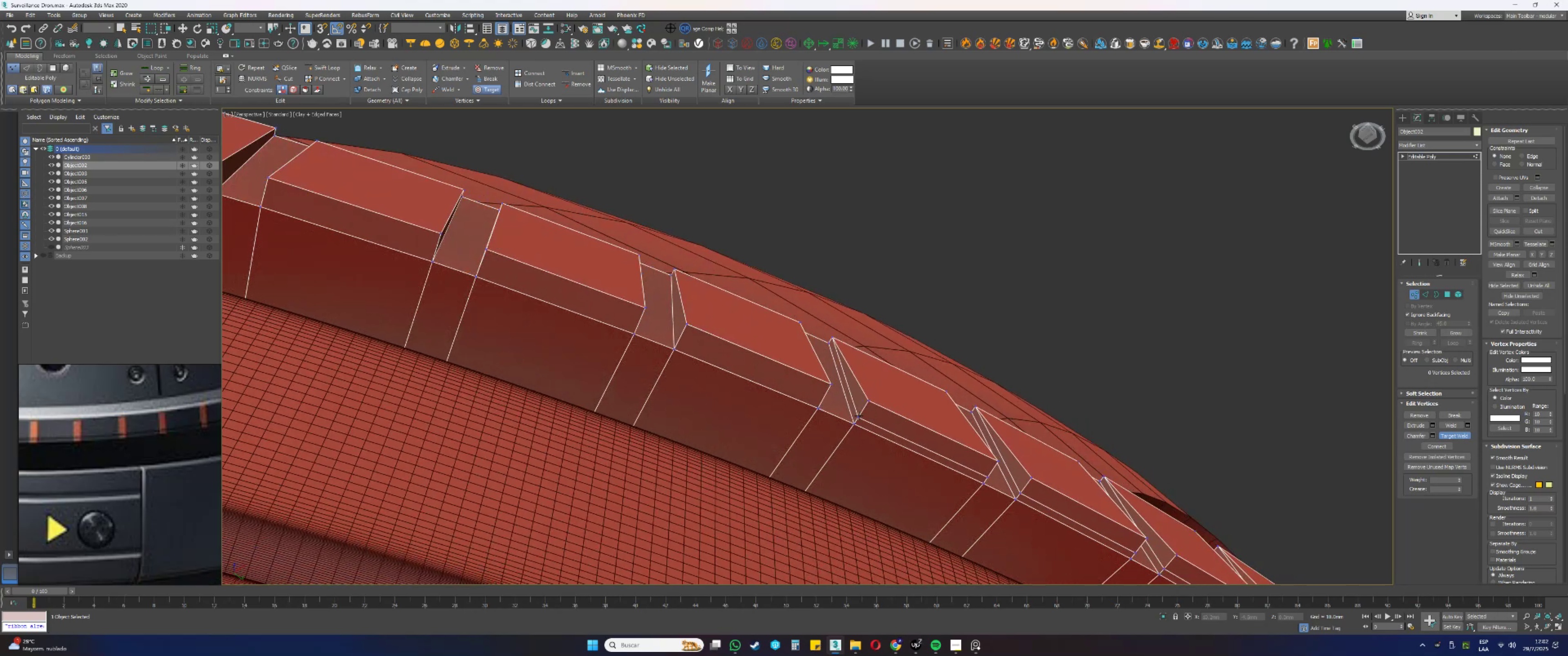 
double_click([871, 397])
 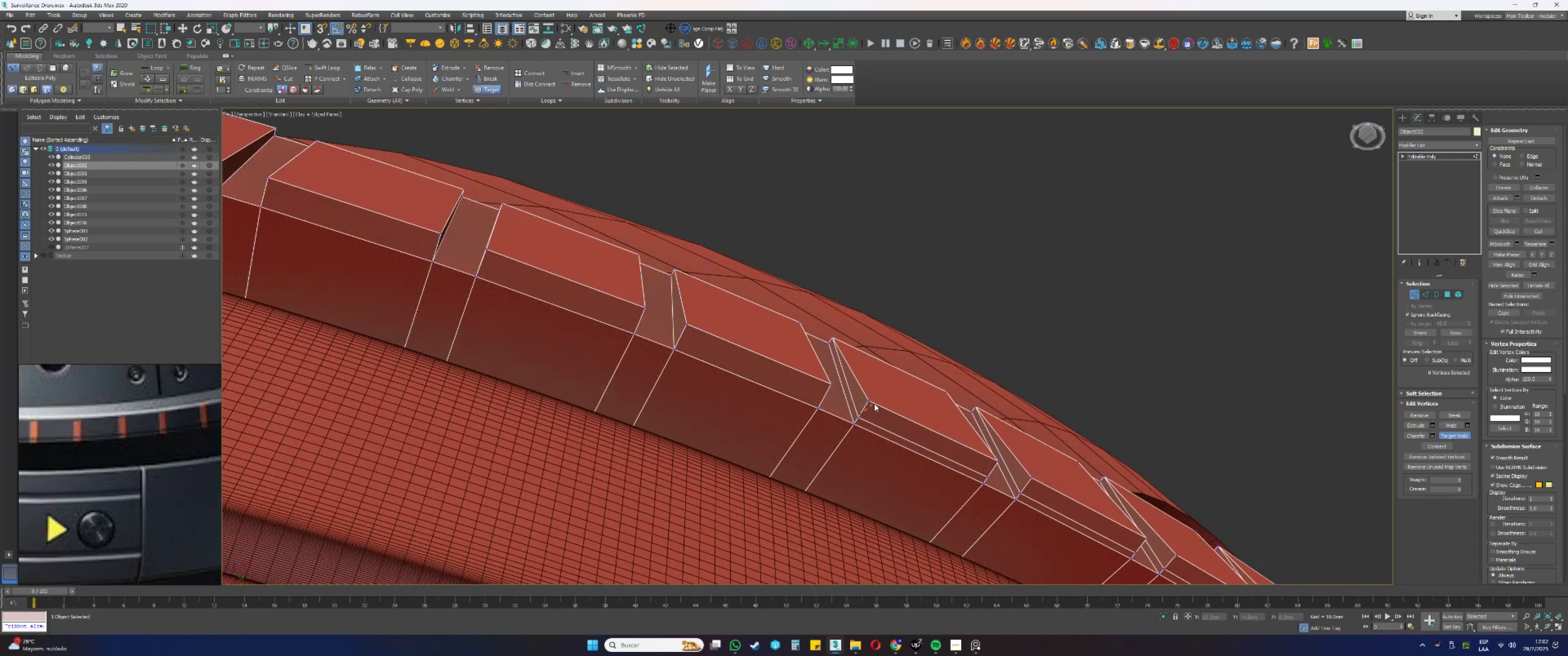 
left_click([869, 402])
 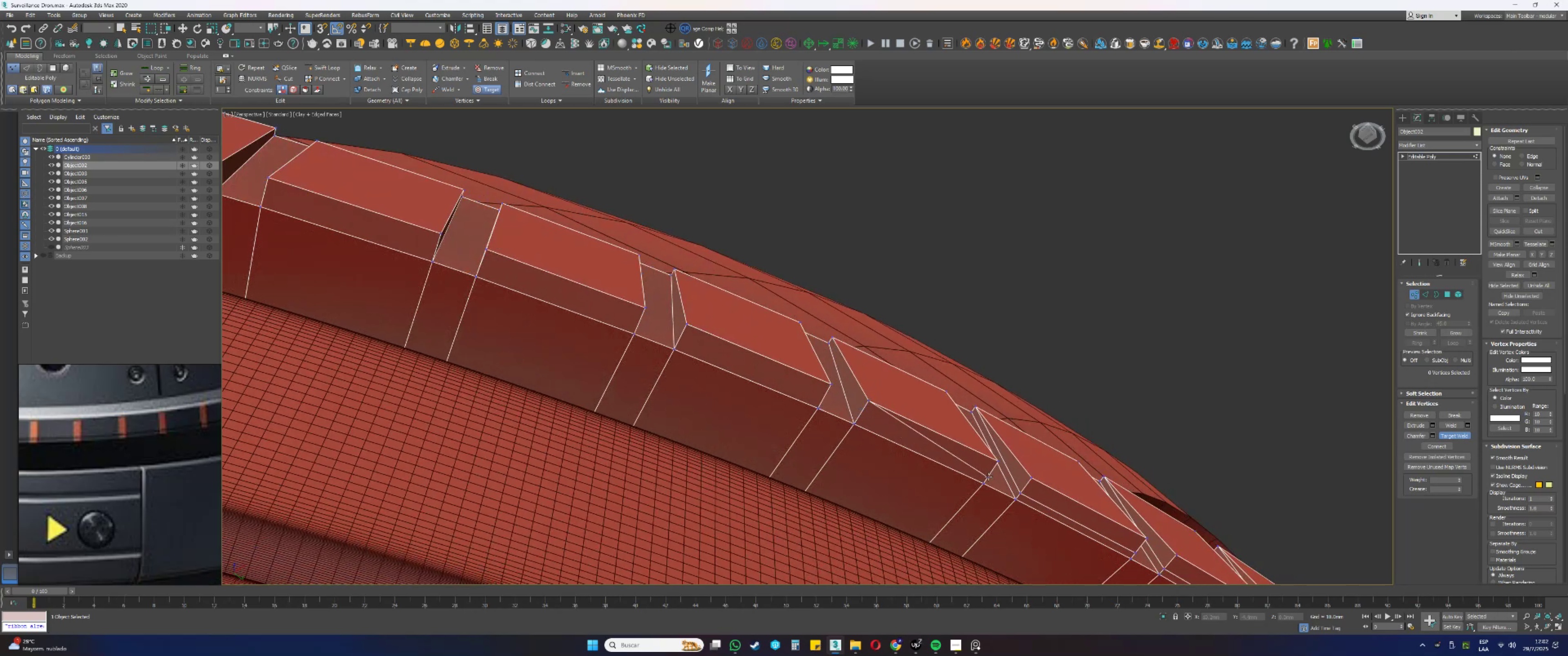 
double_click([999, 461])
 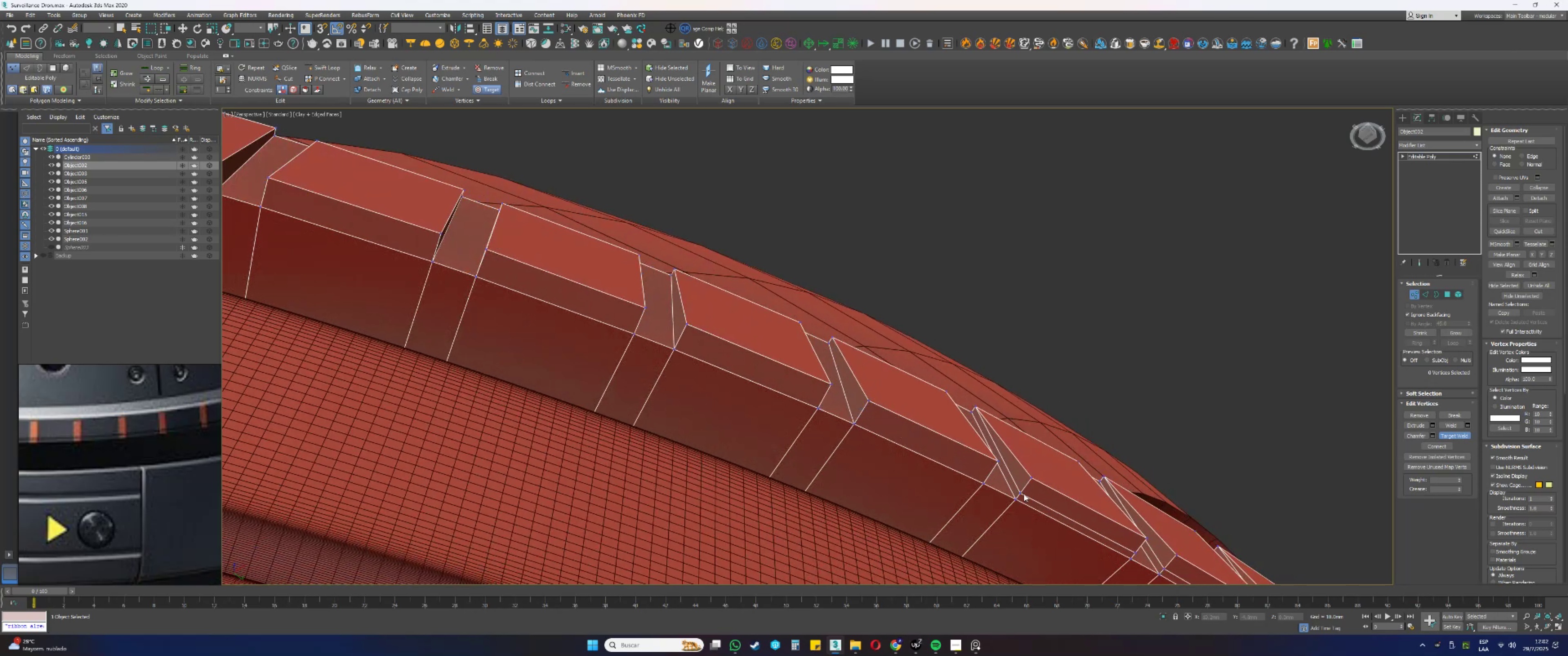 
left_click([1024, 494])
 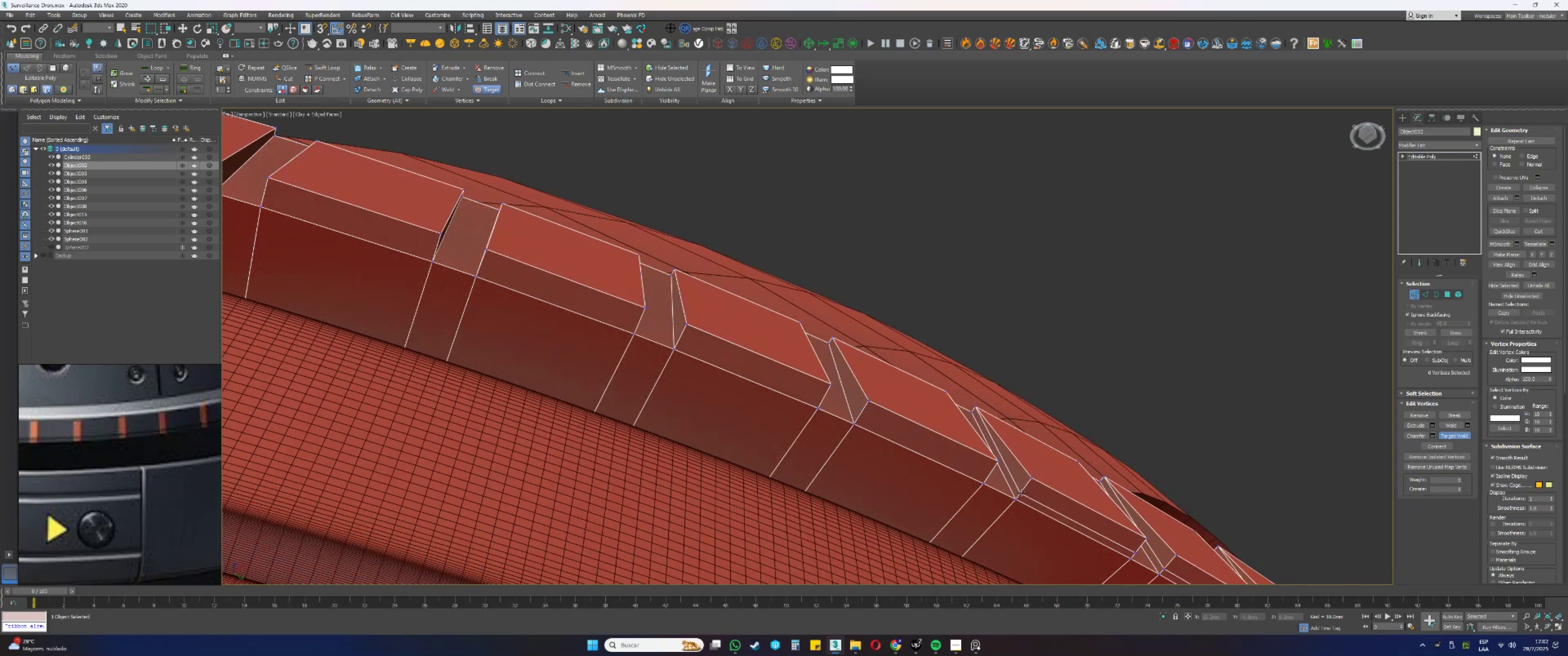 
double_click([1029, 478])
 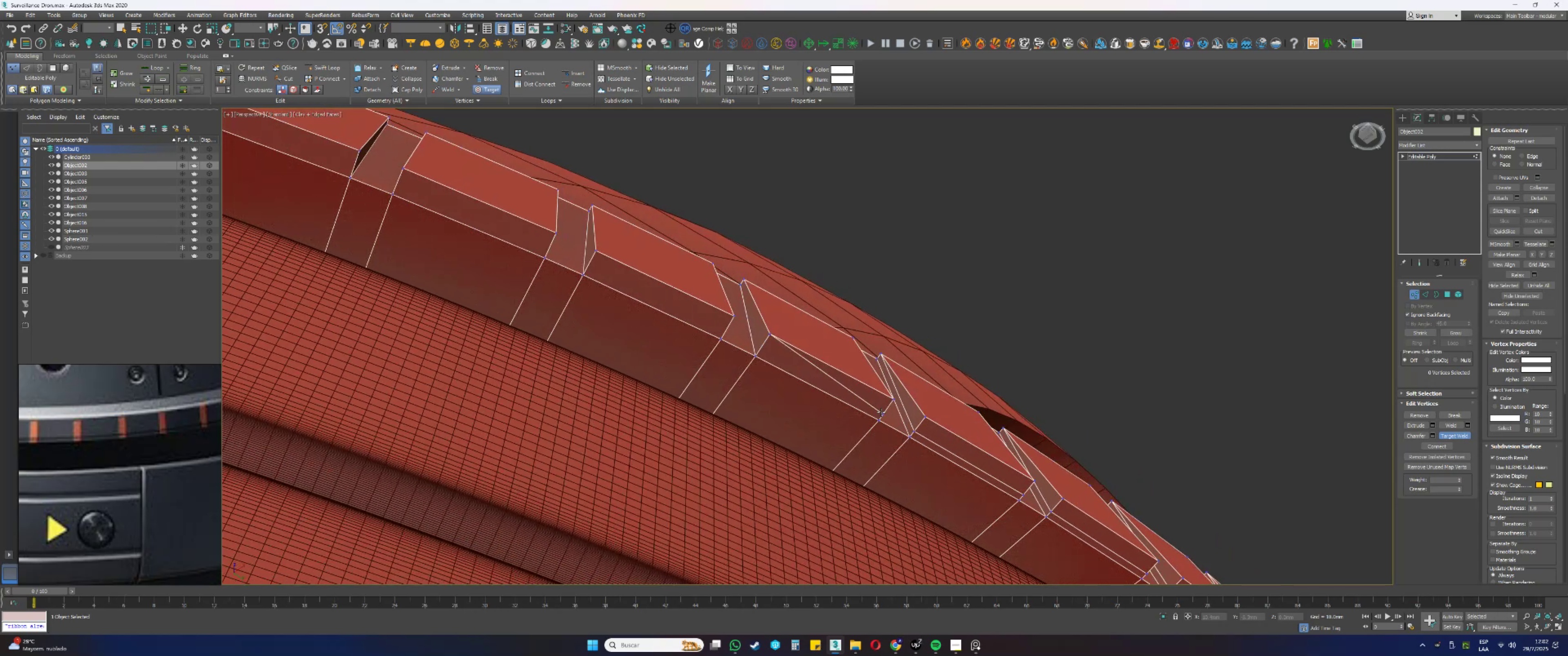 
double_click([894, 400])
 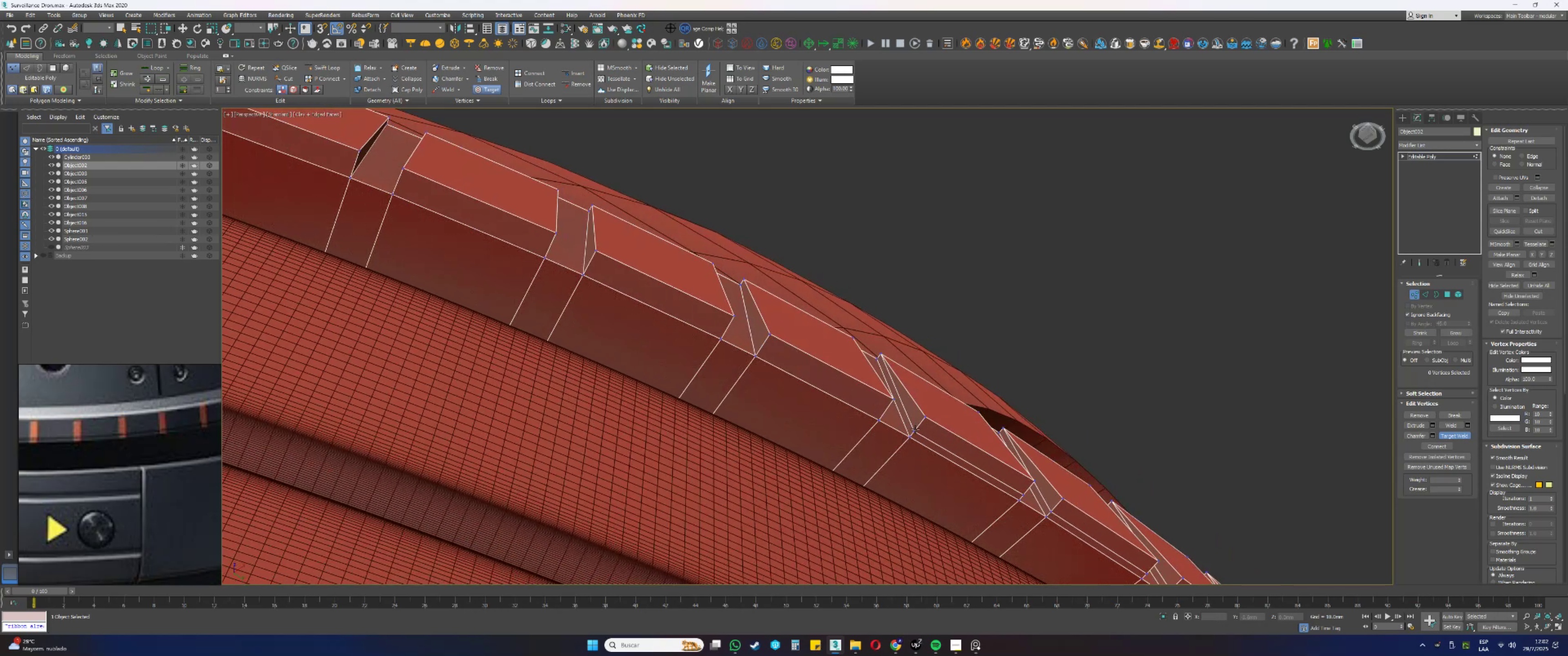 
double_click([927, 415])
 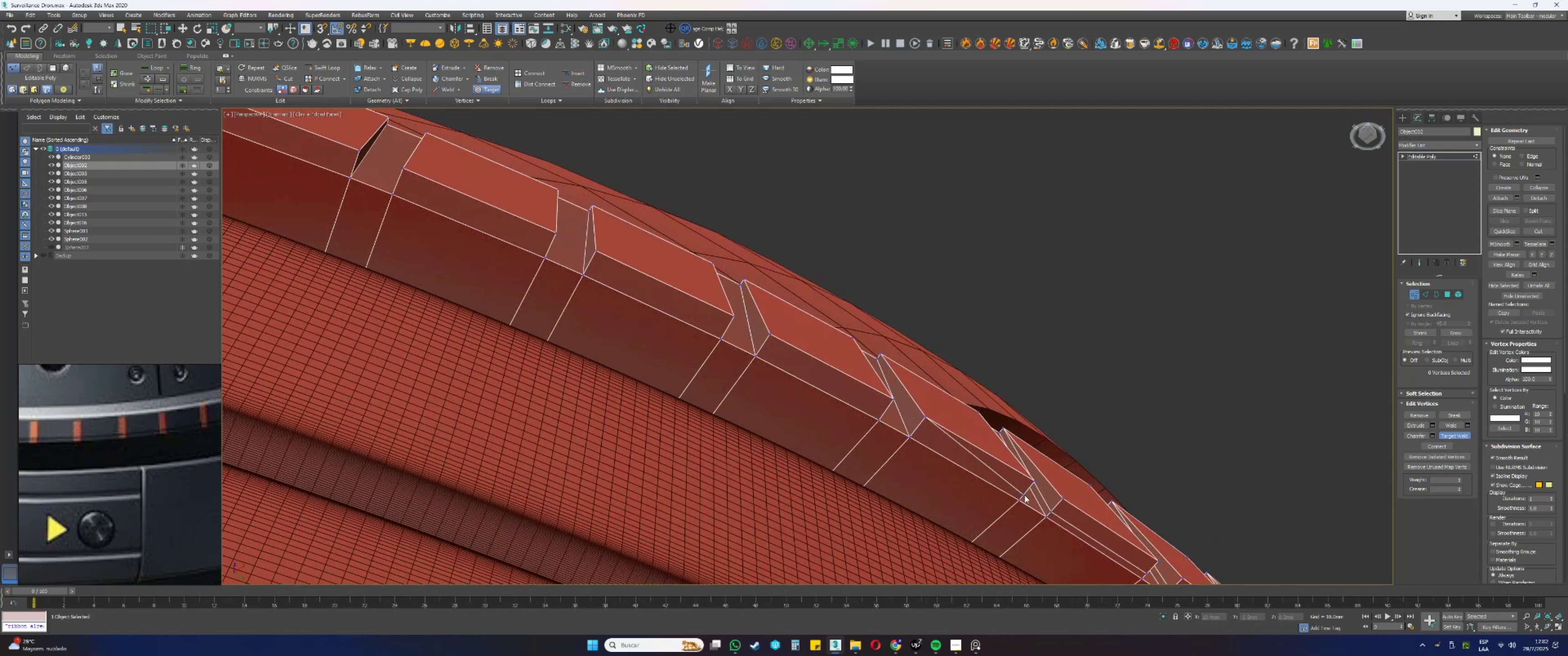 
double_click([1034, 481])
 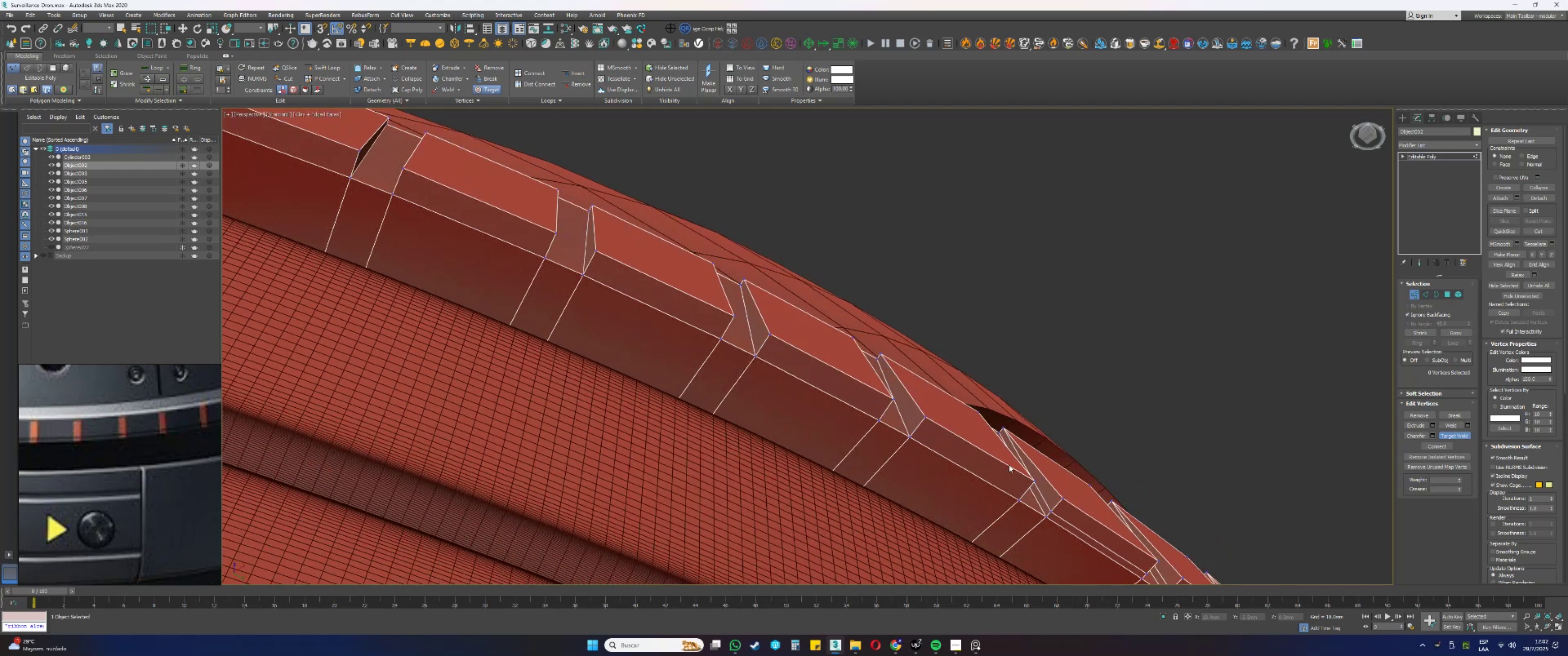 
scroll: coordinate [799, 374], scroll_direction: down, amount: 8.0
 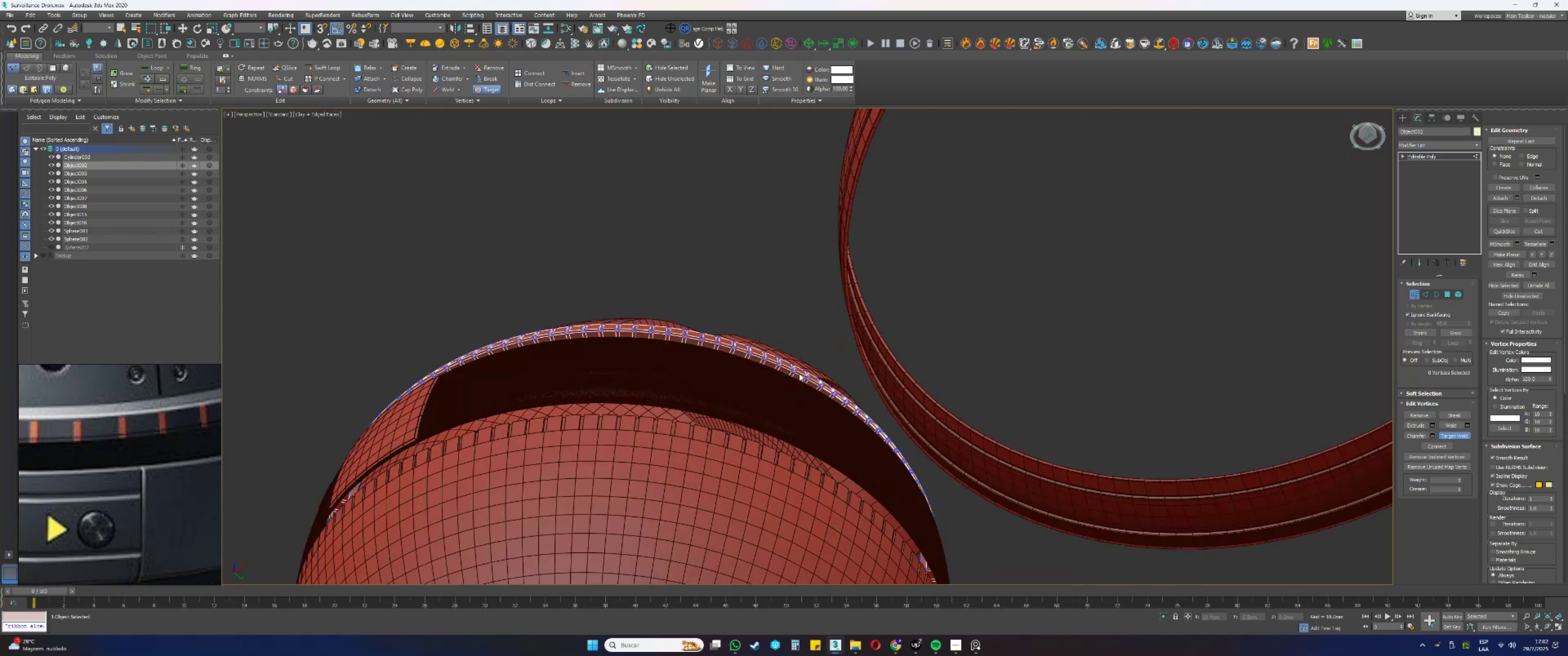 
hold_key(key=AltLeft, duration=0.62)
 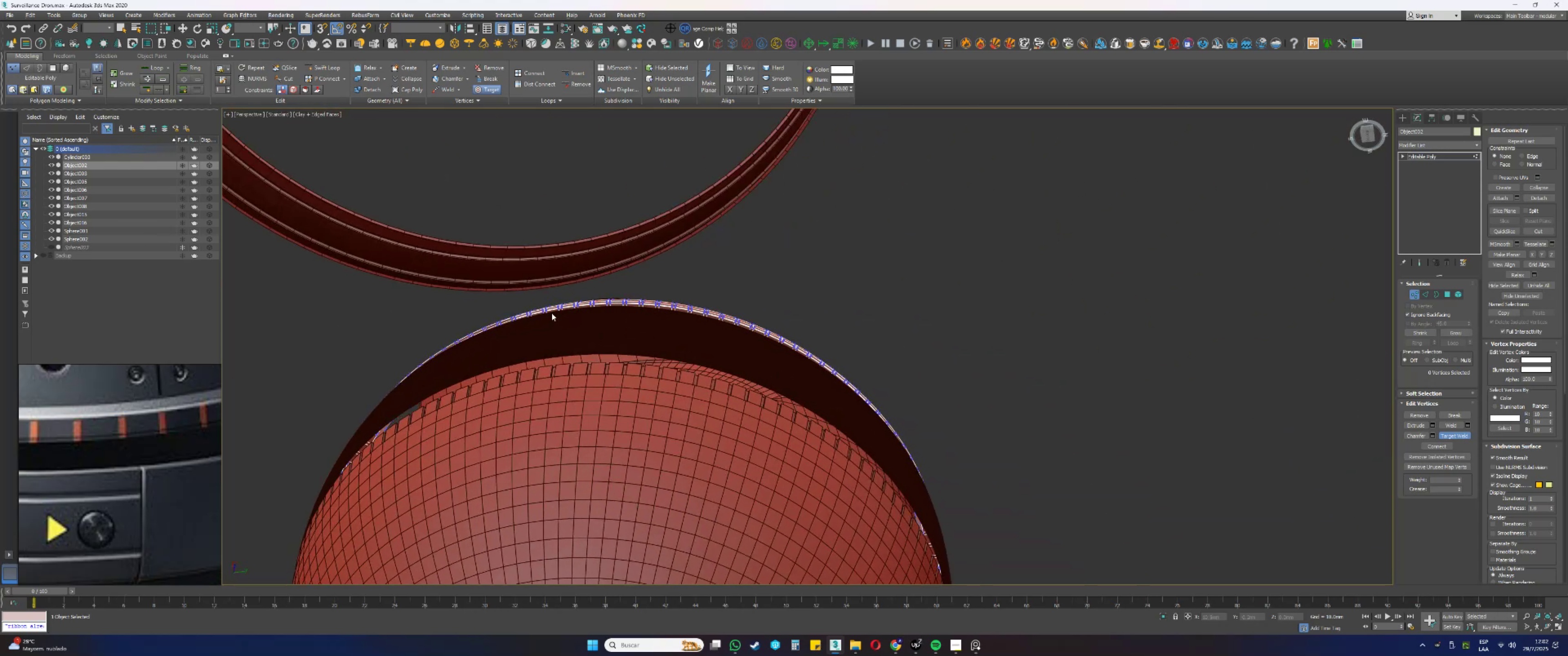 
scroll: coordinate [654, 378], scroll_direction: up, amount: 6.0
 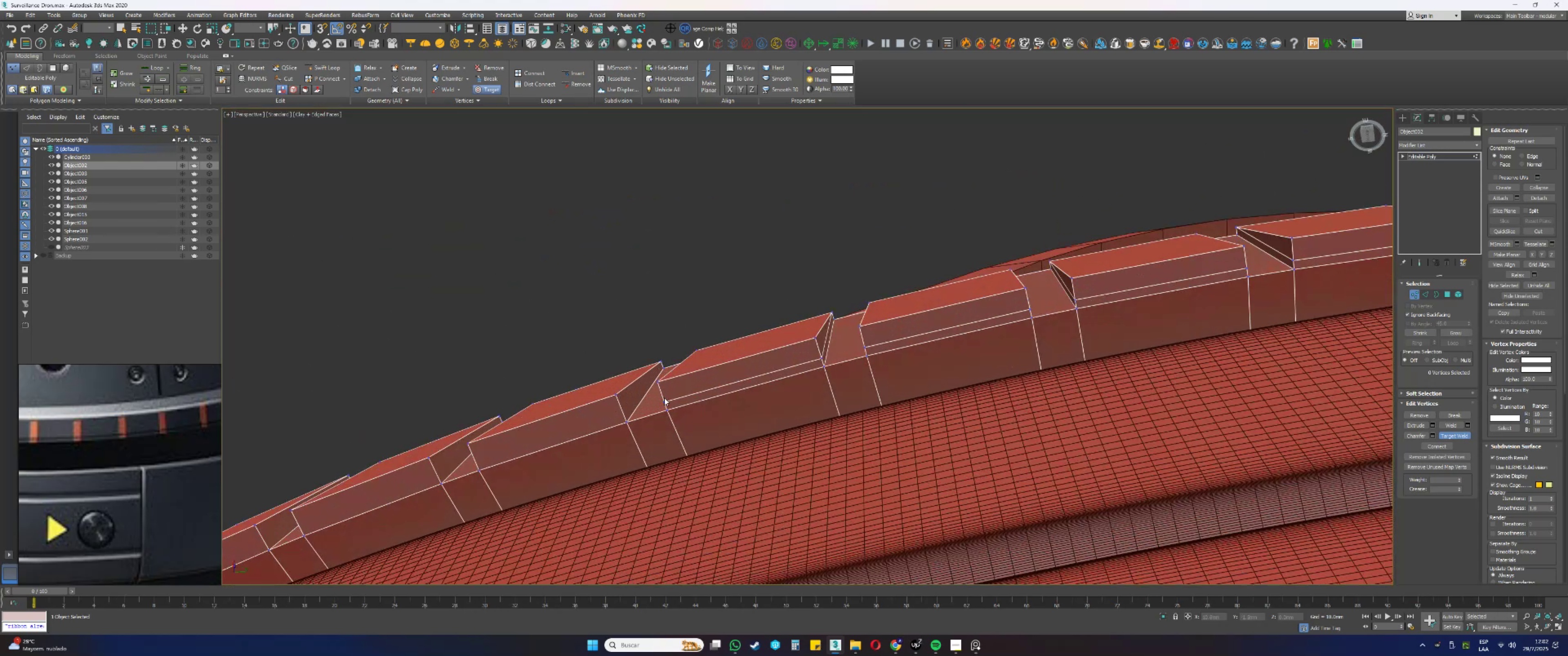 
left_click([665, 401])
 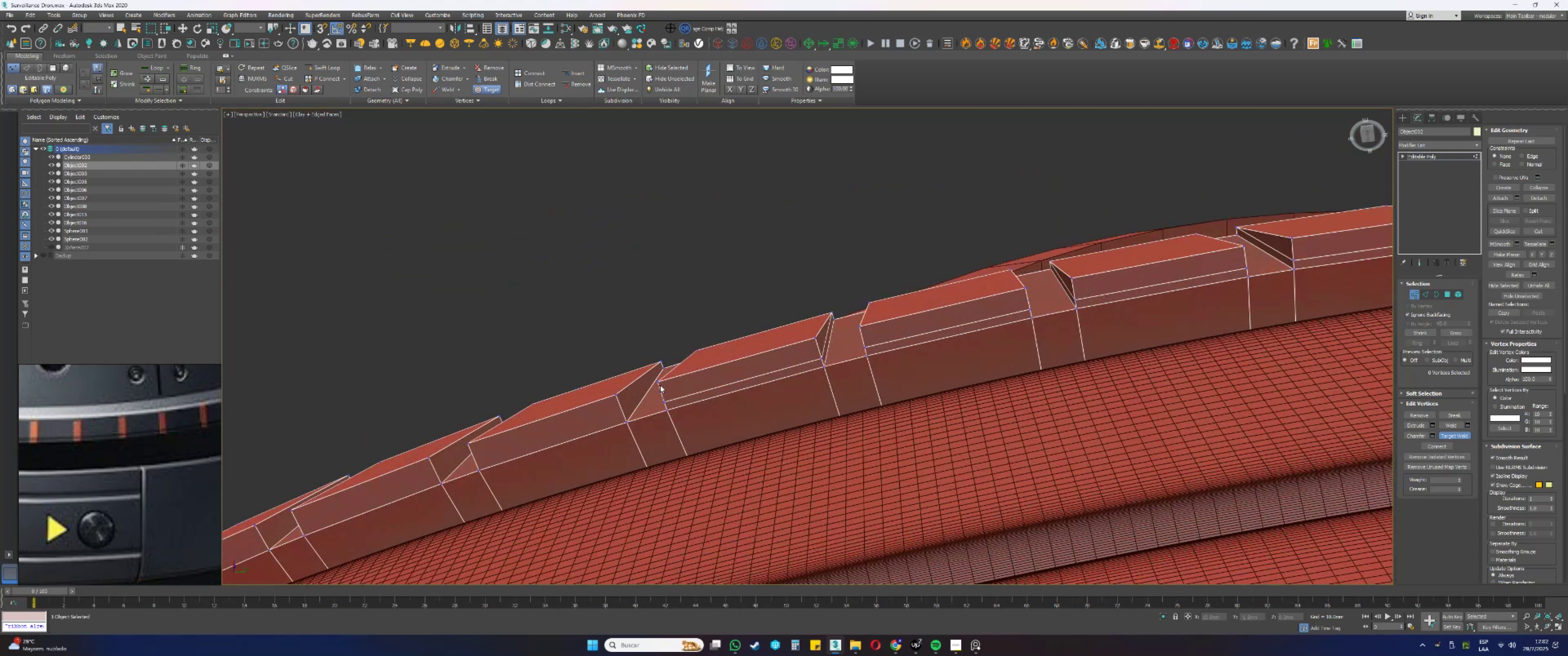 
left_click([660, 382])
 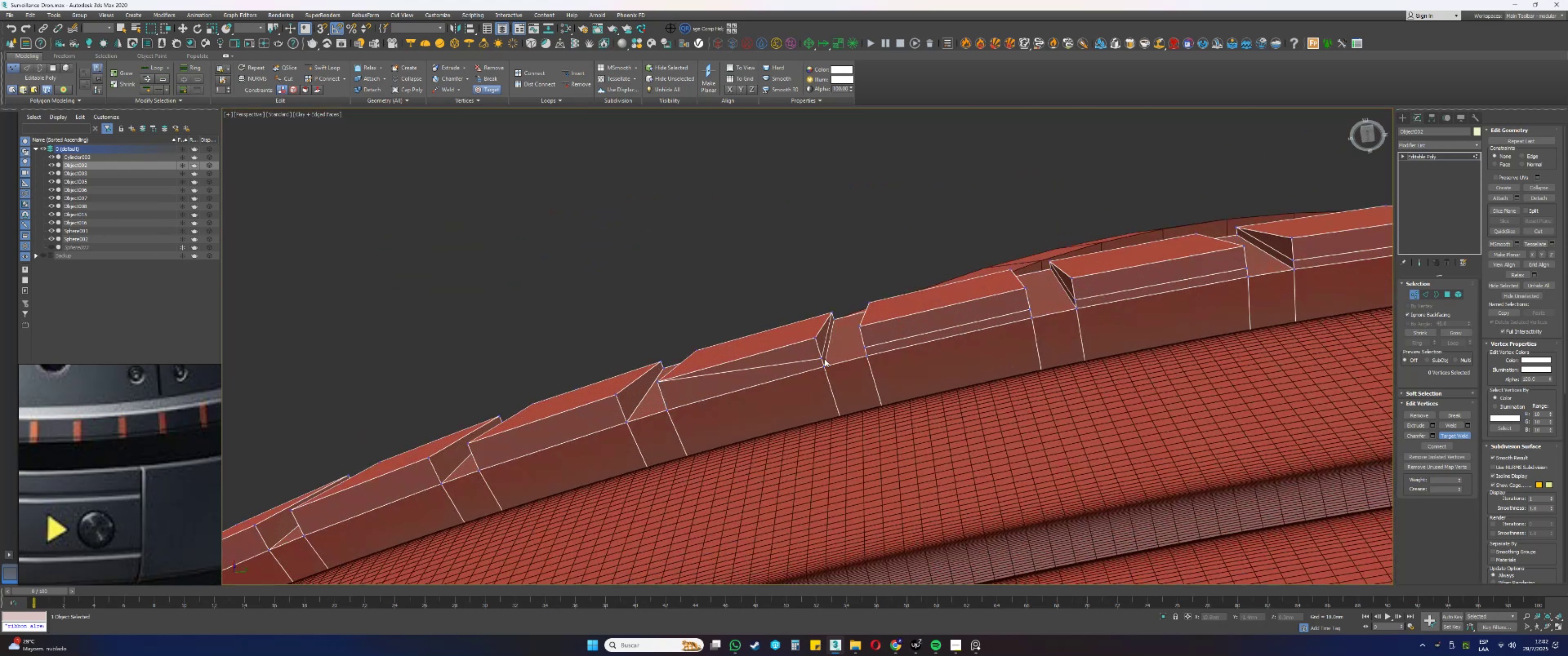 
left_click([820, 358])
 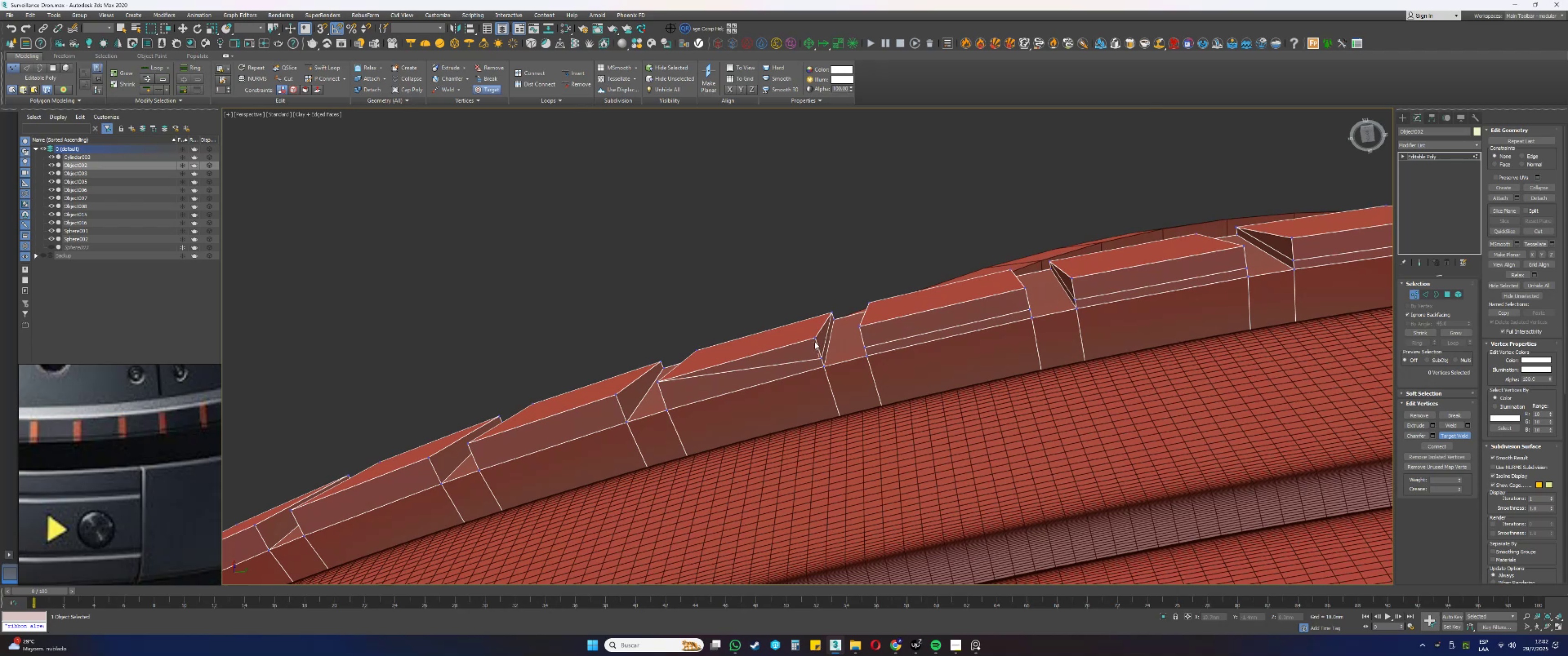 
left_click([814, 338])
 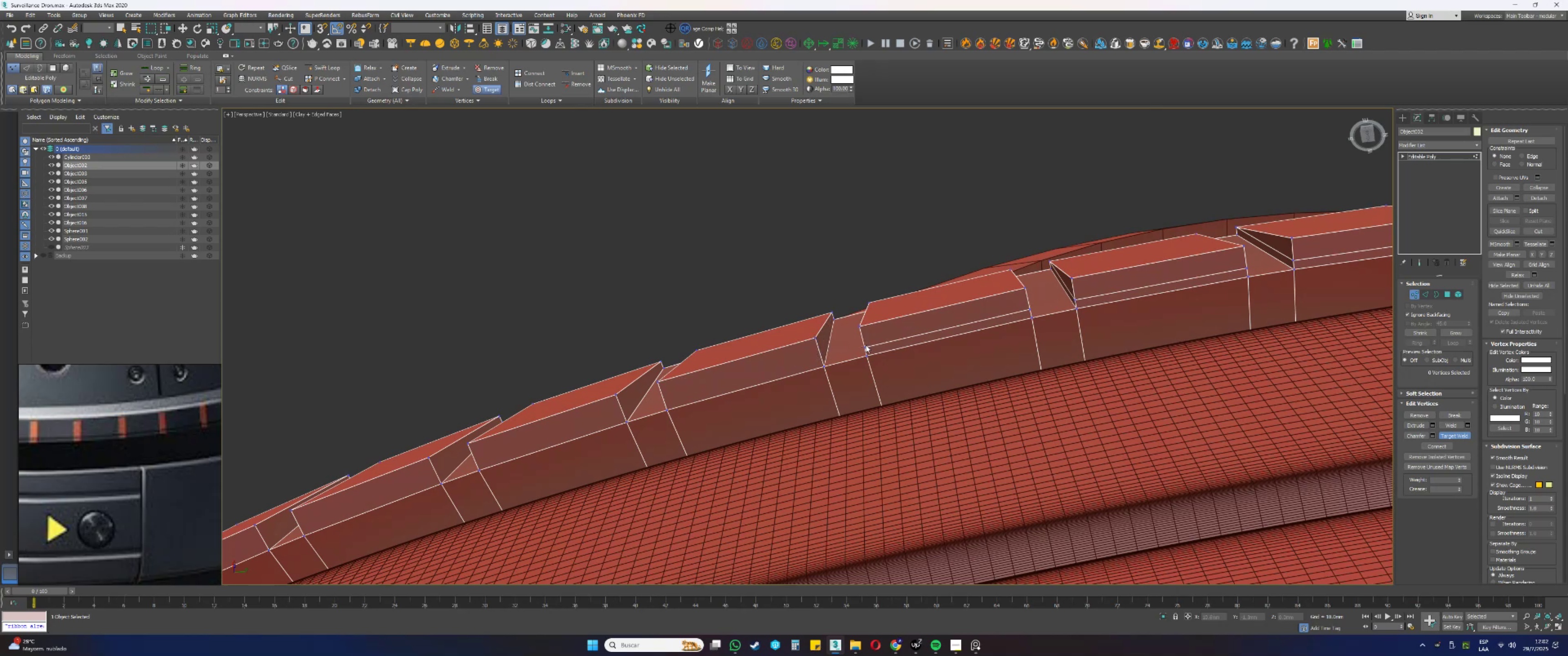 
double_click([863, 328])
 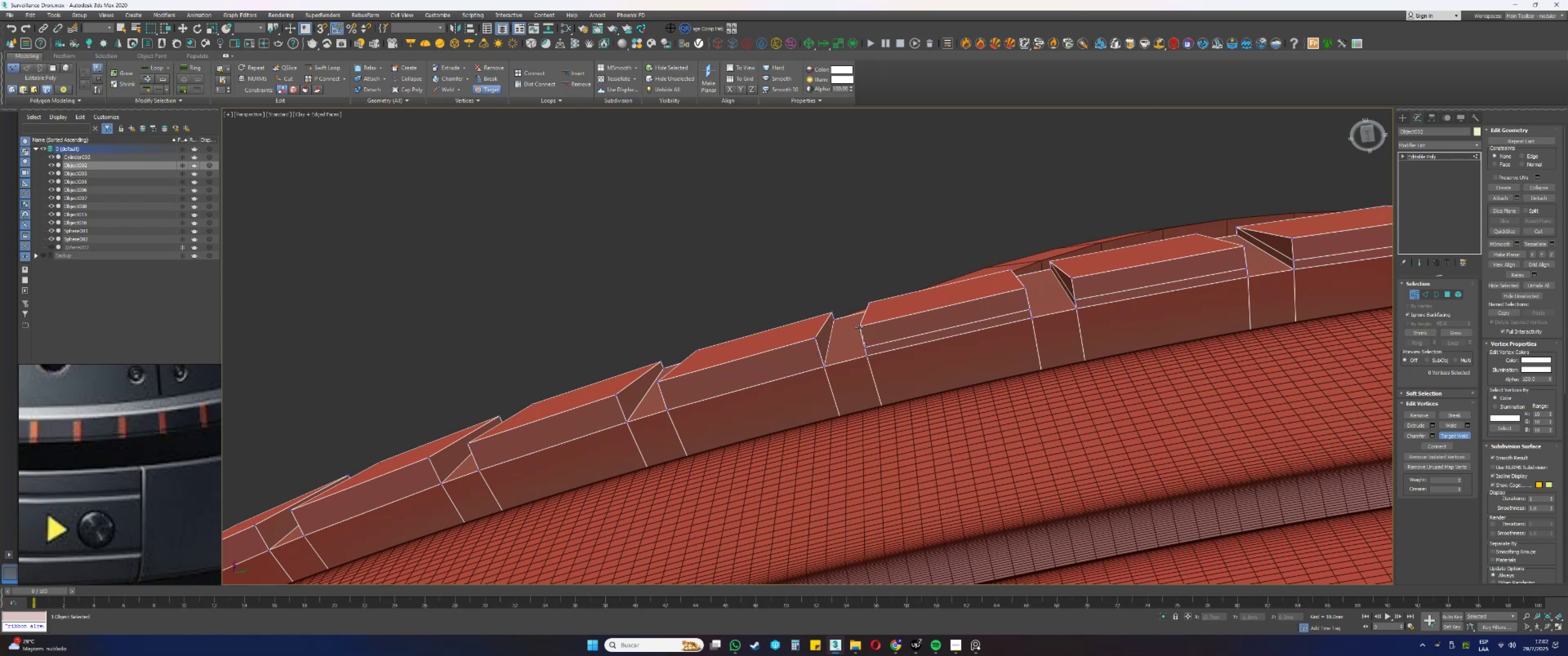 
triple_click([858, 326])
 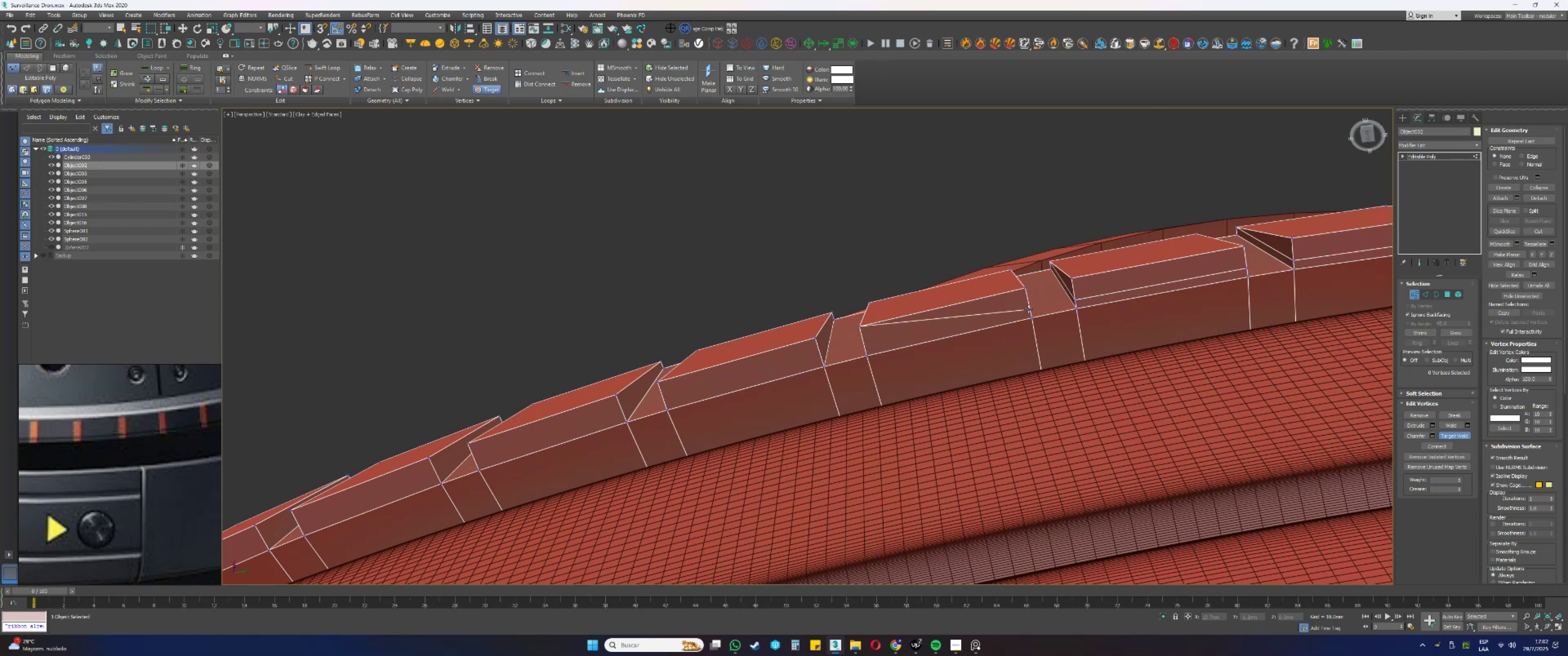 
double_click([1025, 287])
 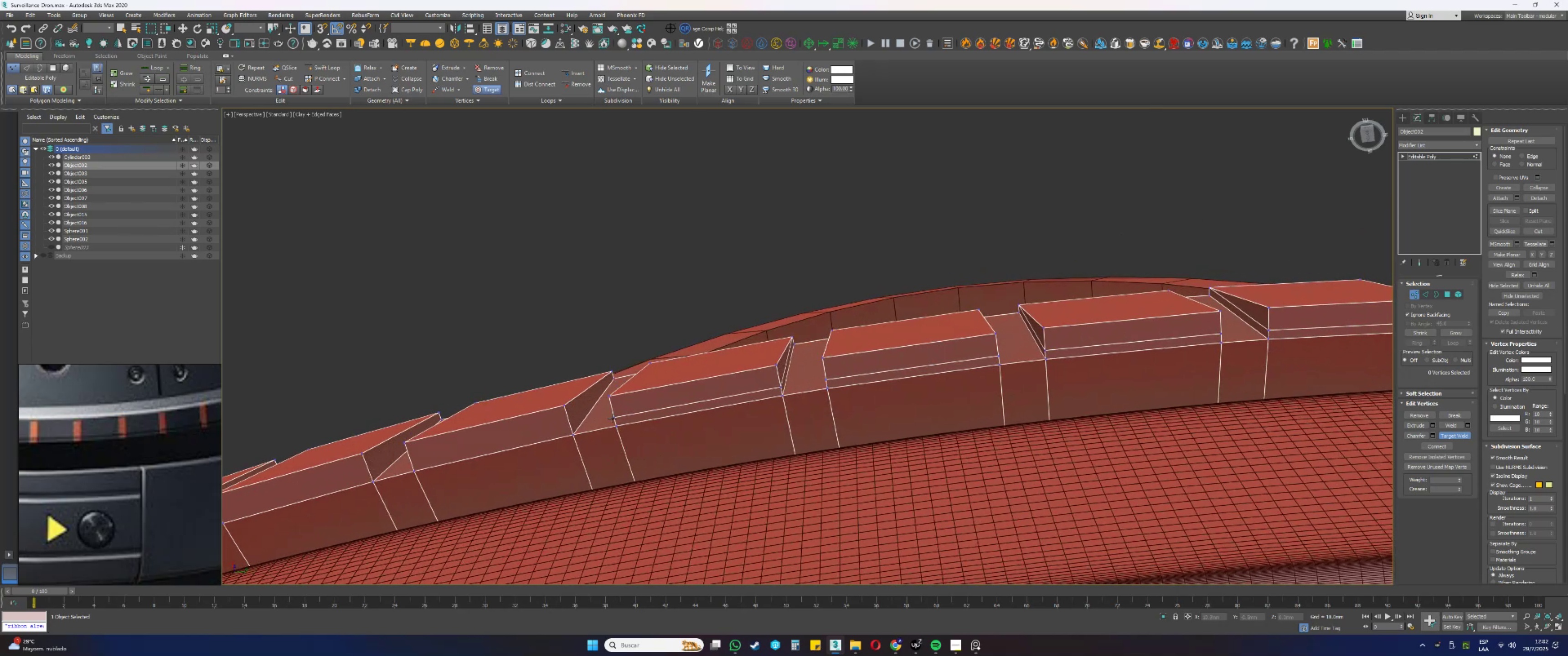 
double_click([611, 395])
 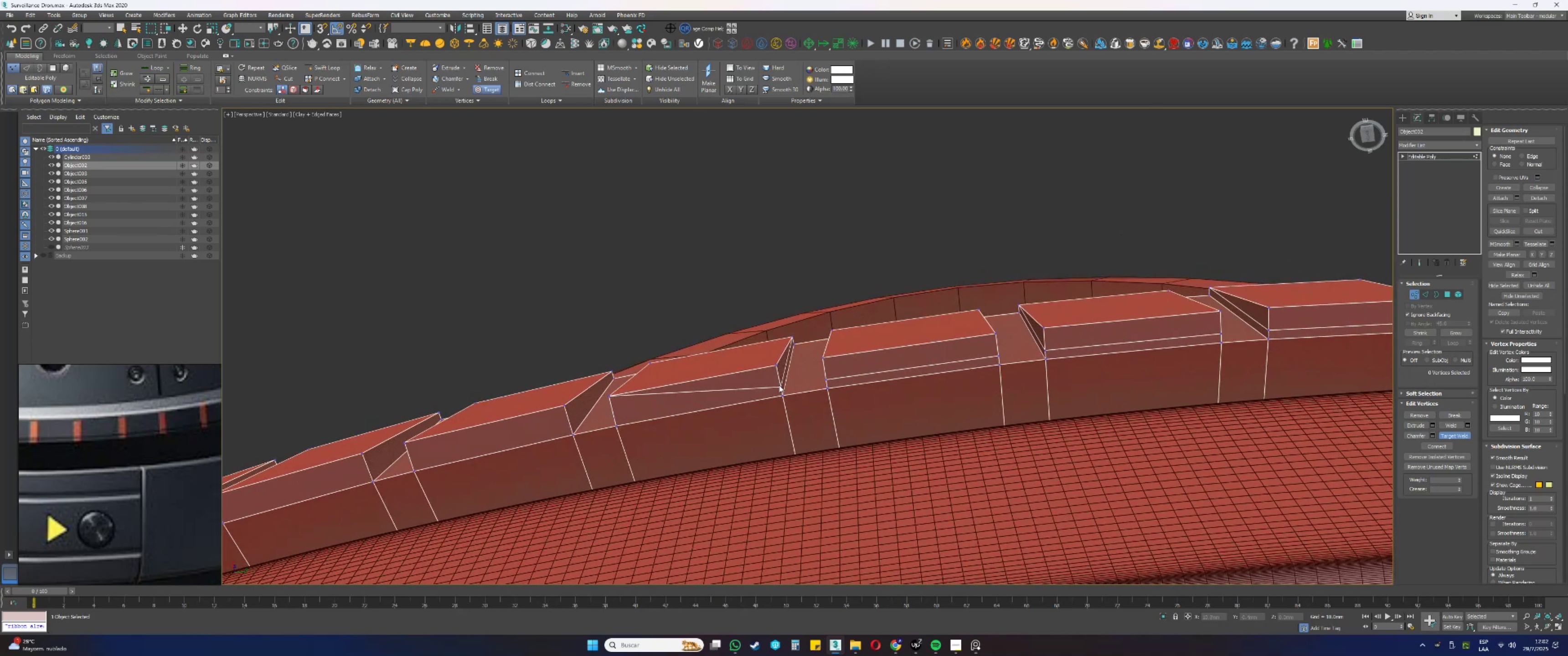 
double_click([774, 366])
 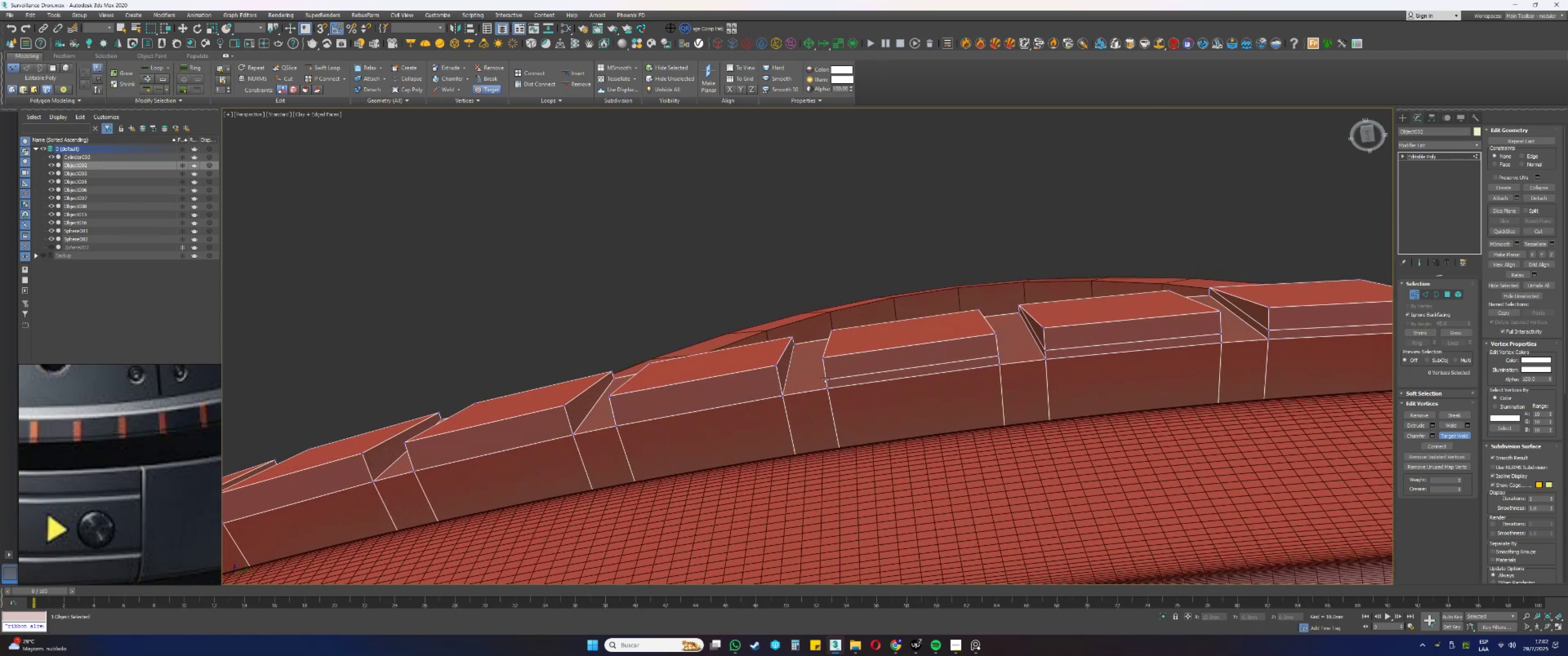 
double_click([824, 354])
 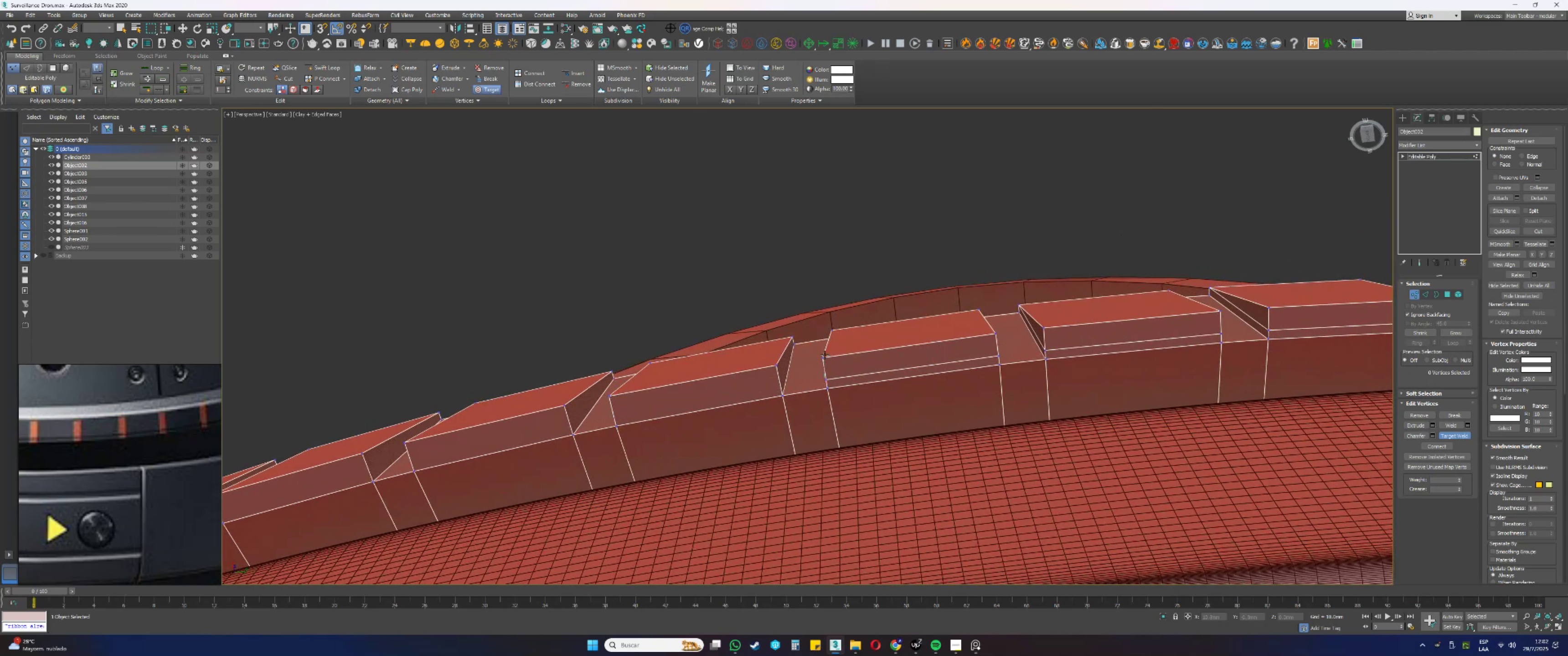 
triple_click([830, 357])
 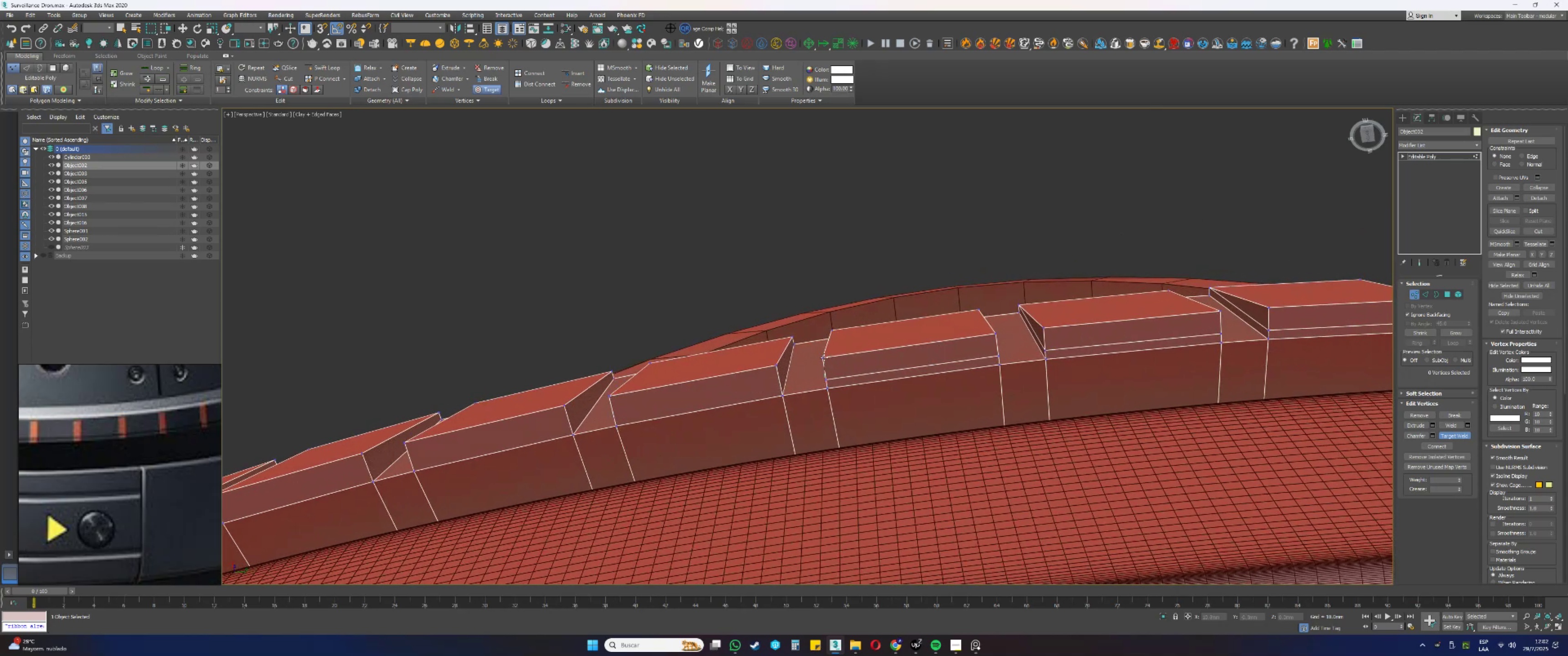 
triple_click([823, 358])
 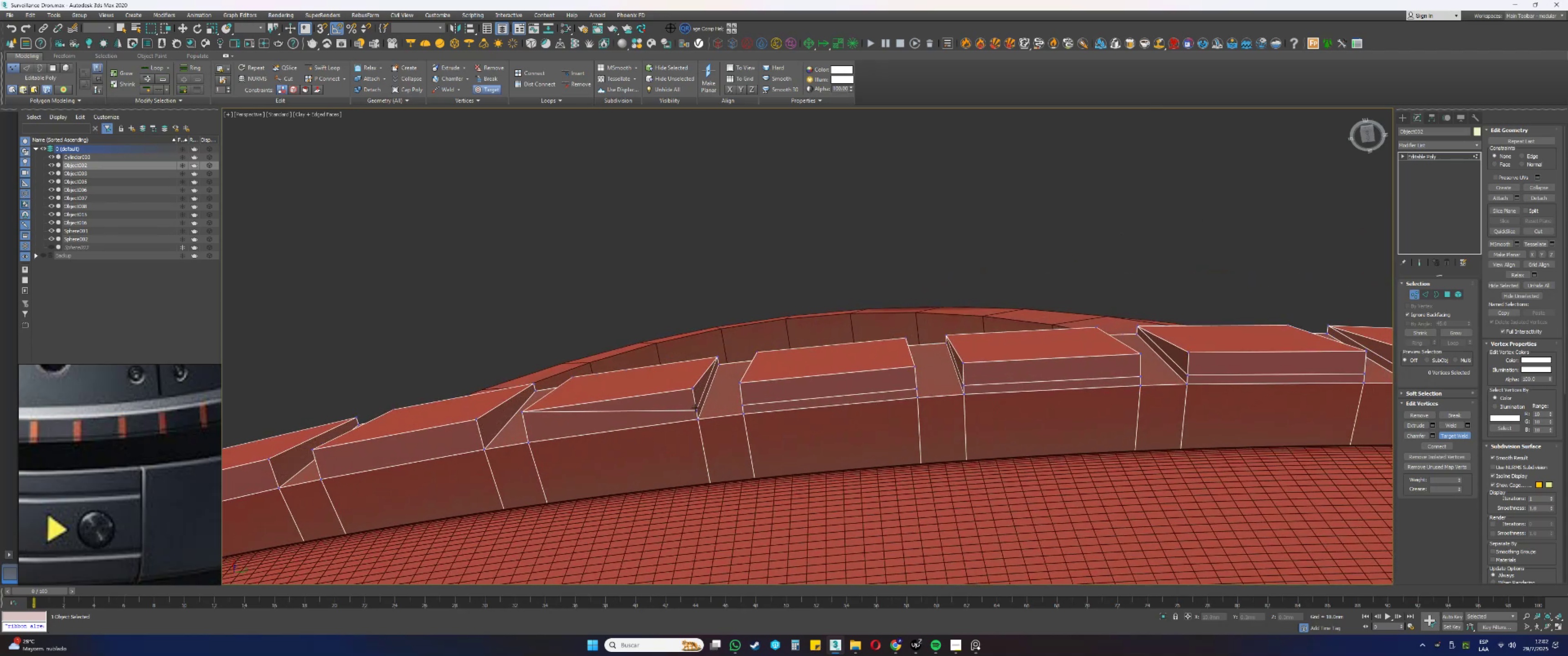 
double_click([693, 389])
 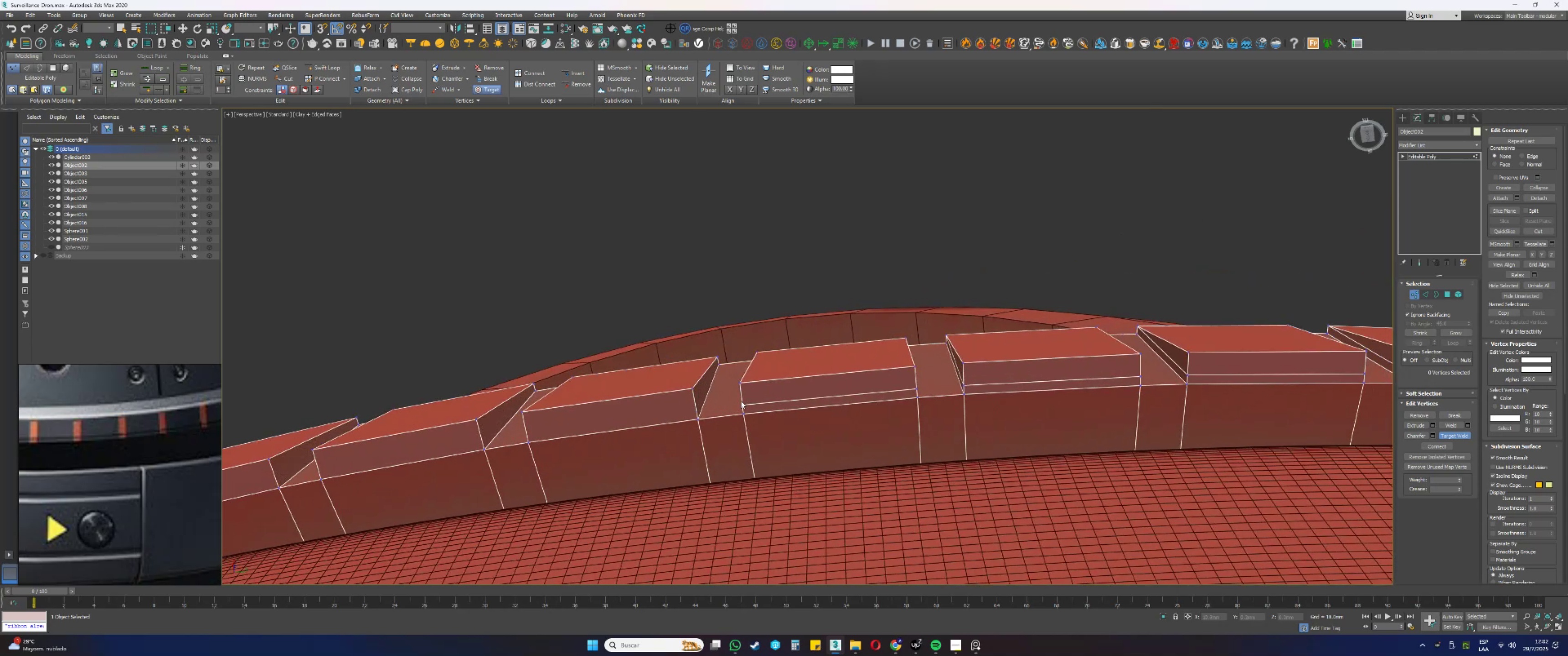 
left_click([741, 402])
 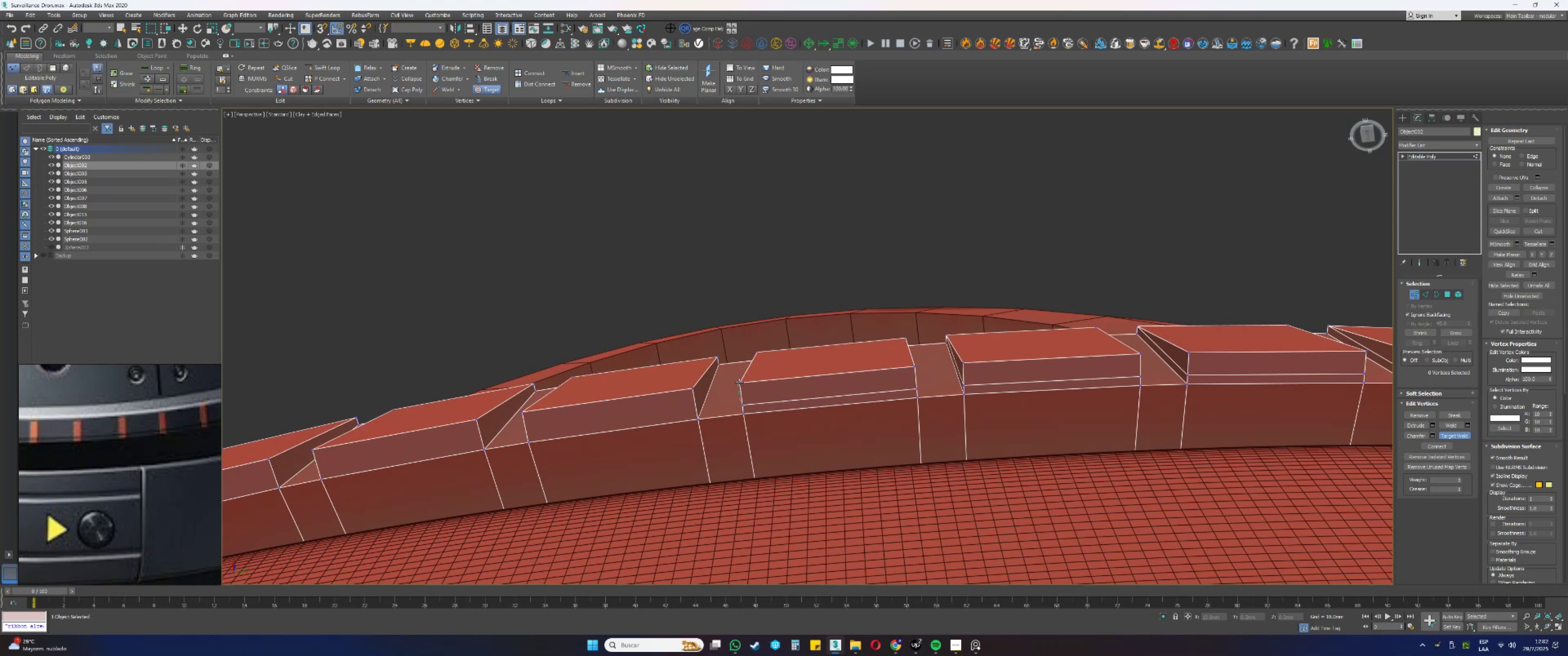 
left_click([740, 382])
 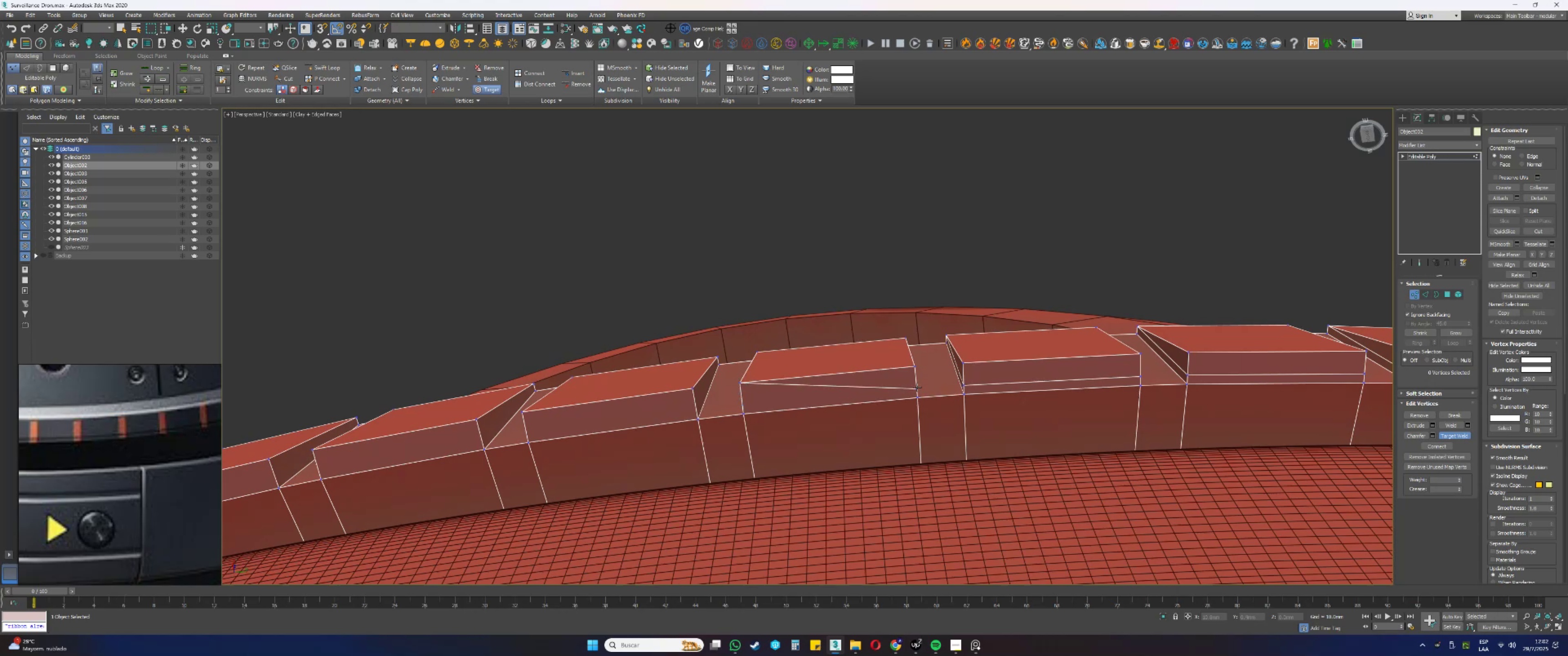 
double_click([915, 367])
 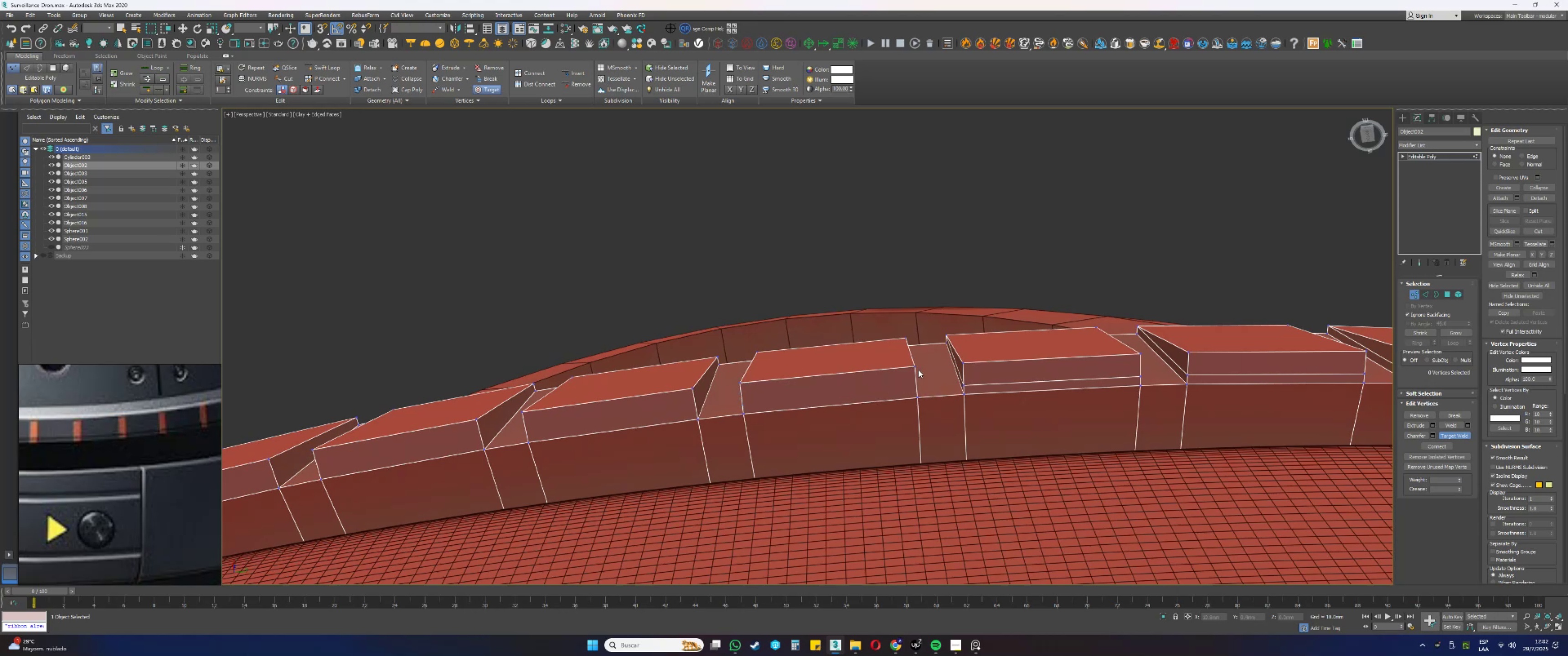 
wait(12.12)
 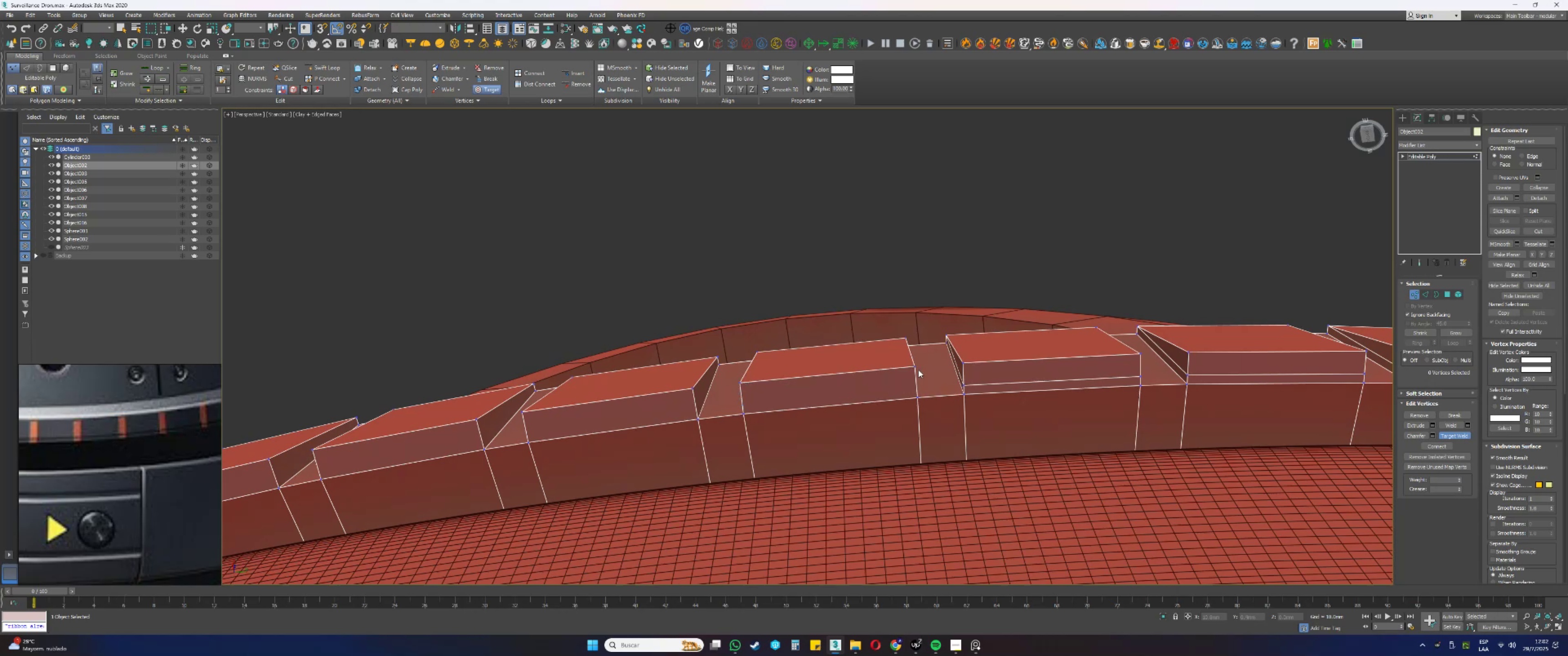 
double_click([794, 372])
 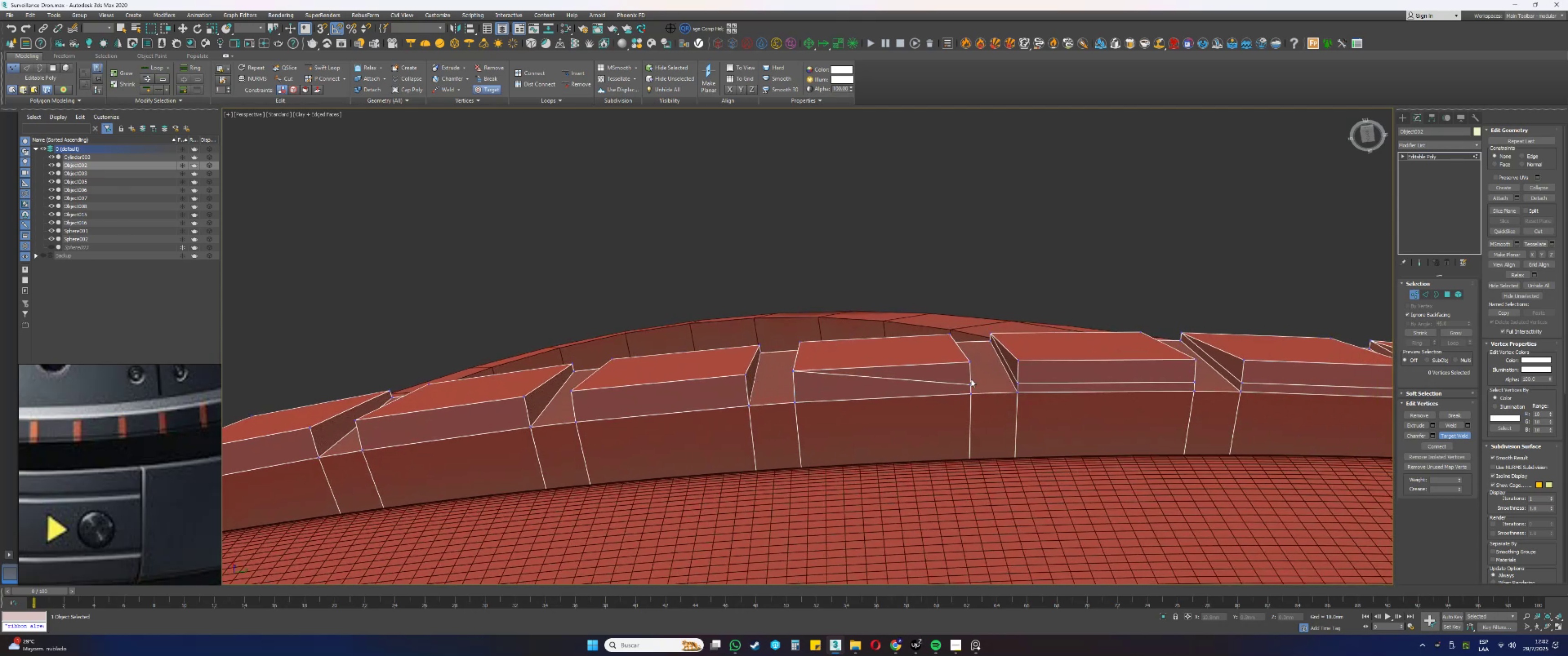 
double_click([970, 364])
 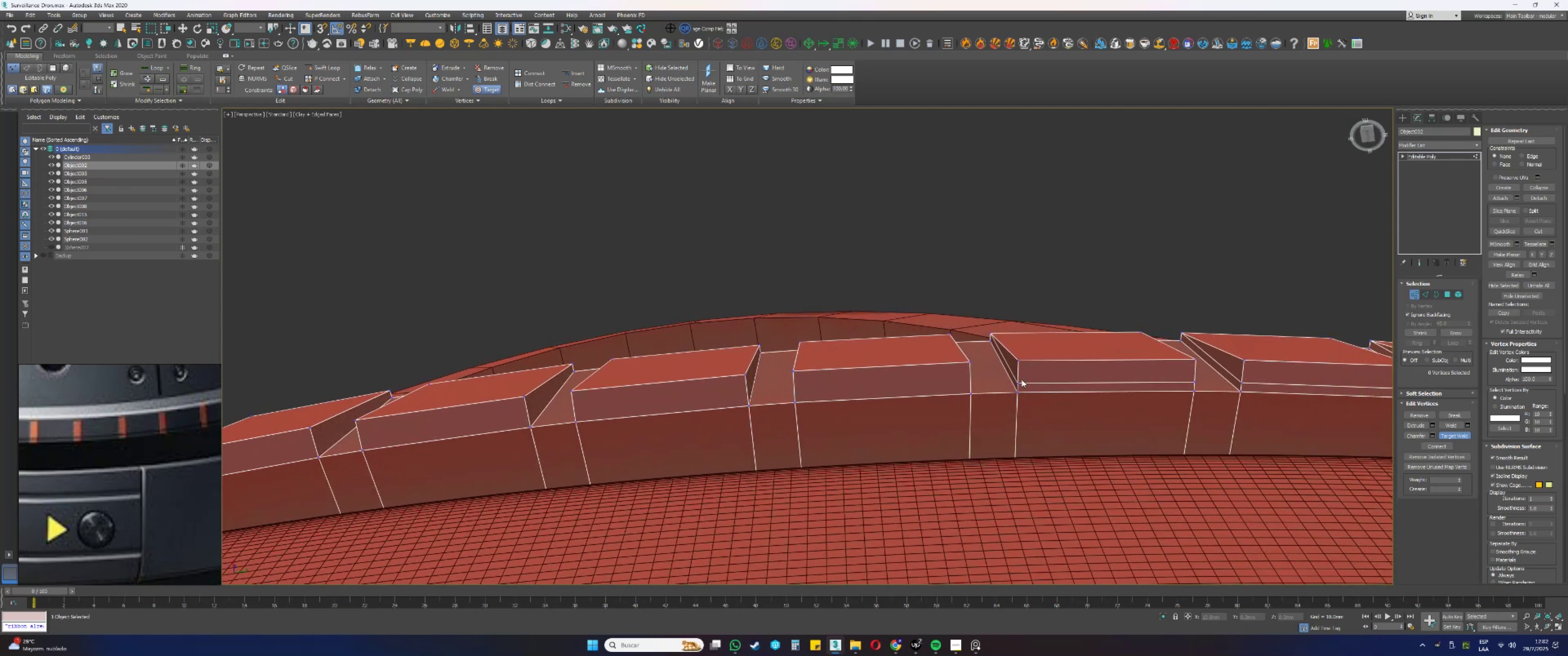 
left_click([1019, 379])
 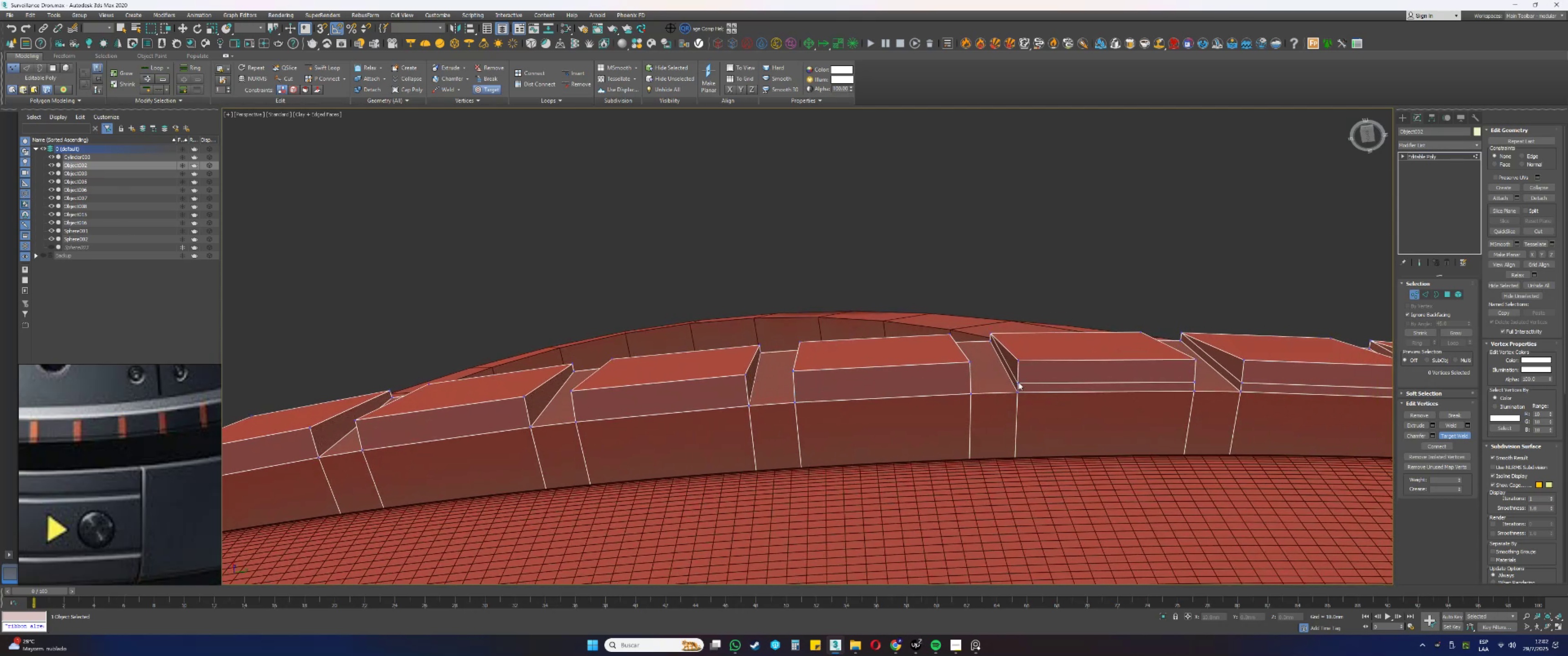 
double_click([1018, 363])
 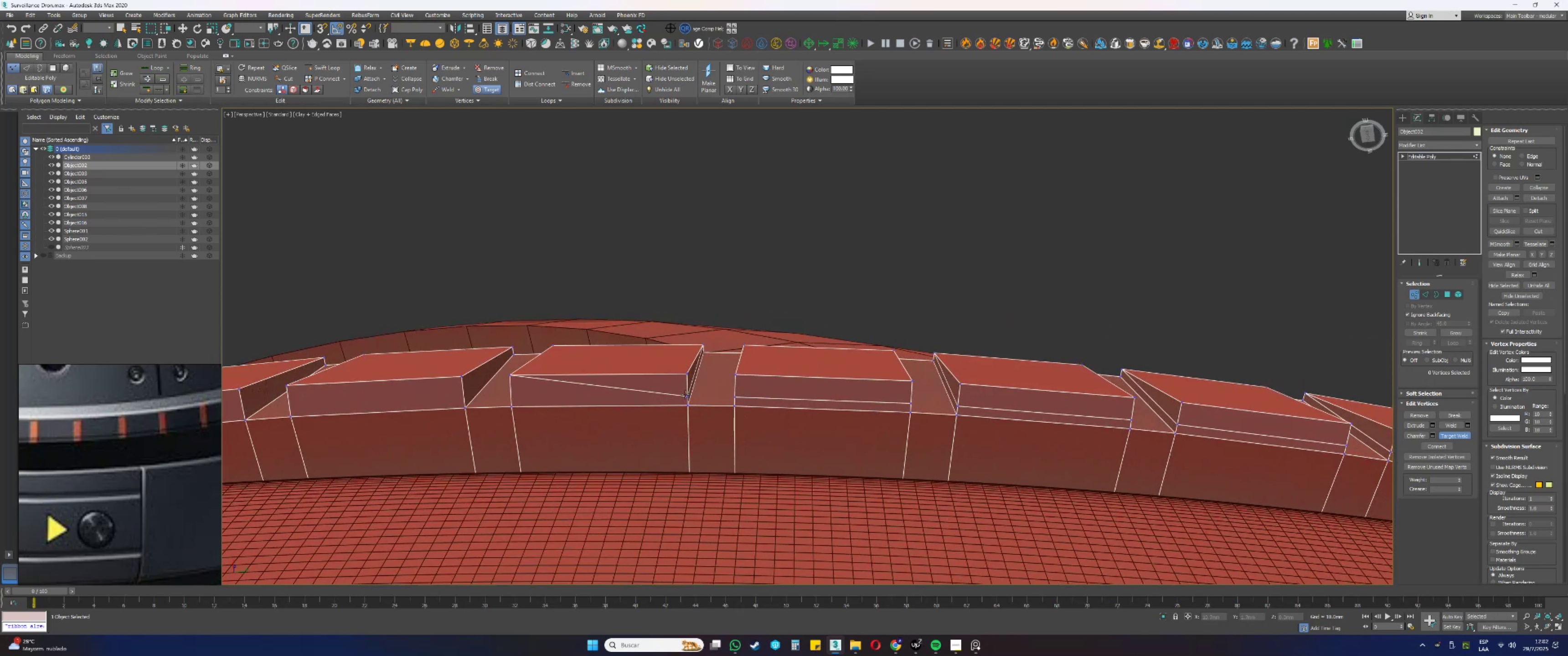 
double_click([686, 374])
 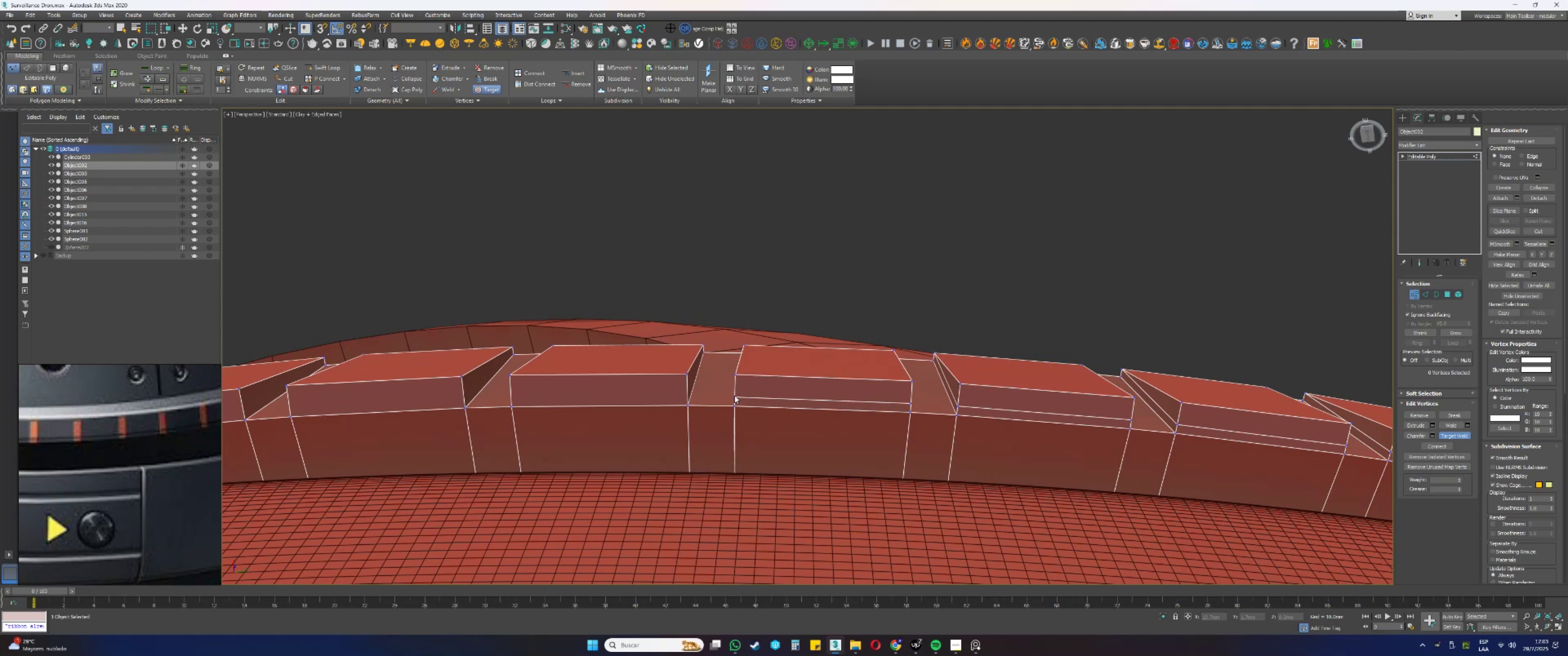 
double_click([736, 376])
 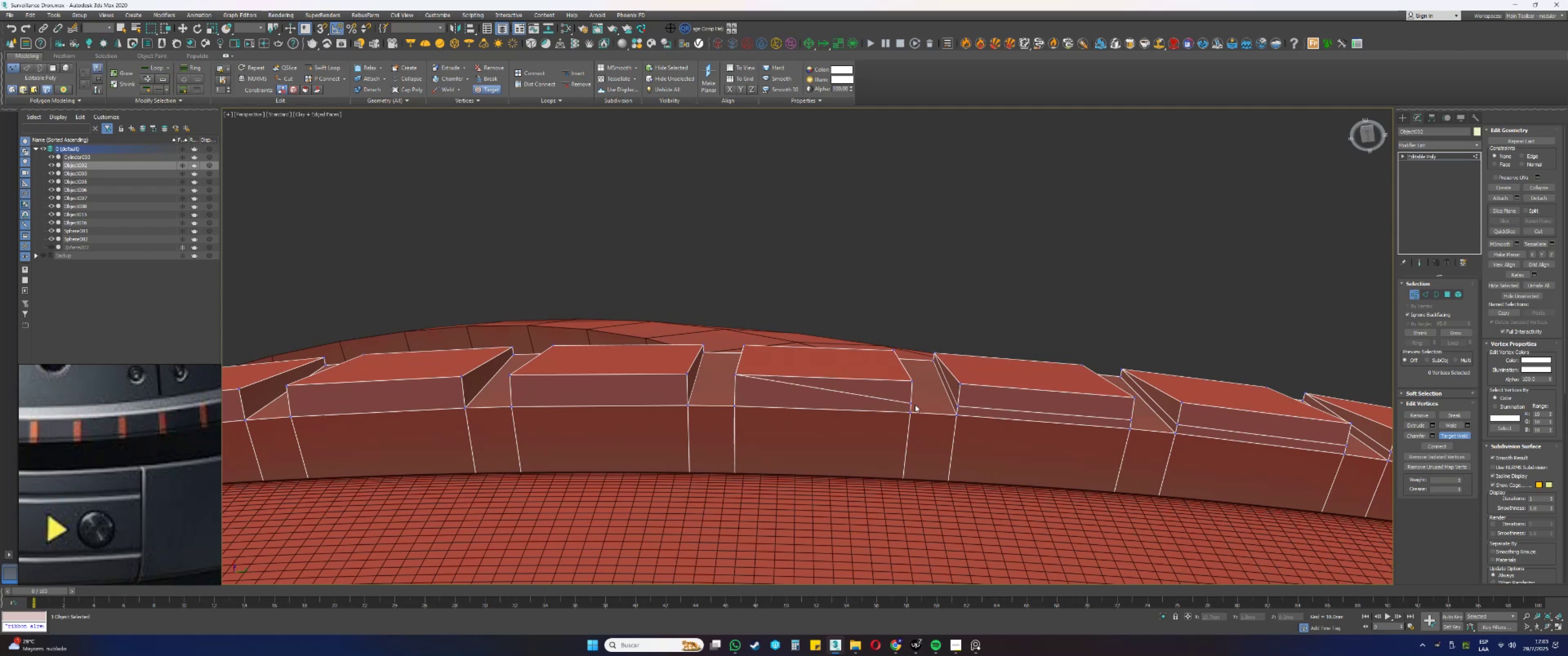 
left_click([911, 403])
 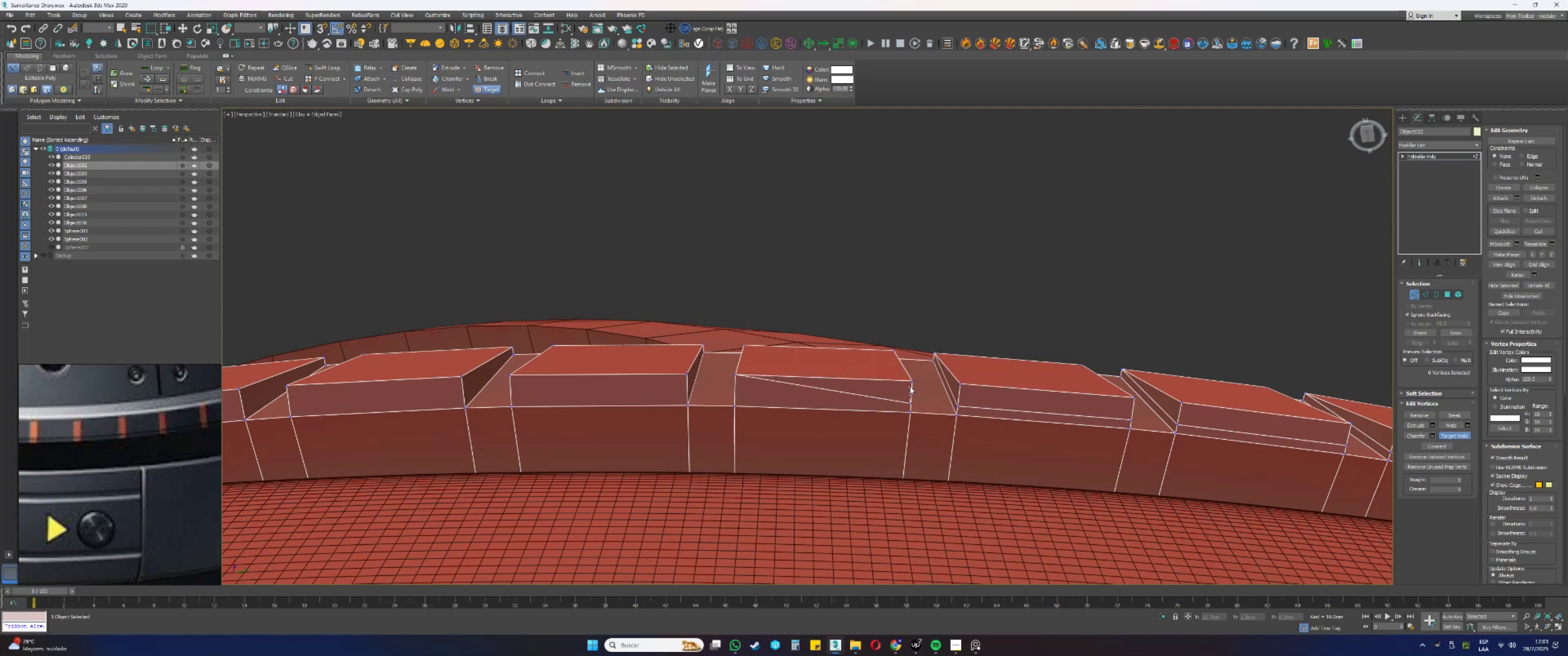 
left_click([911, 383])
 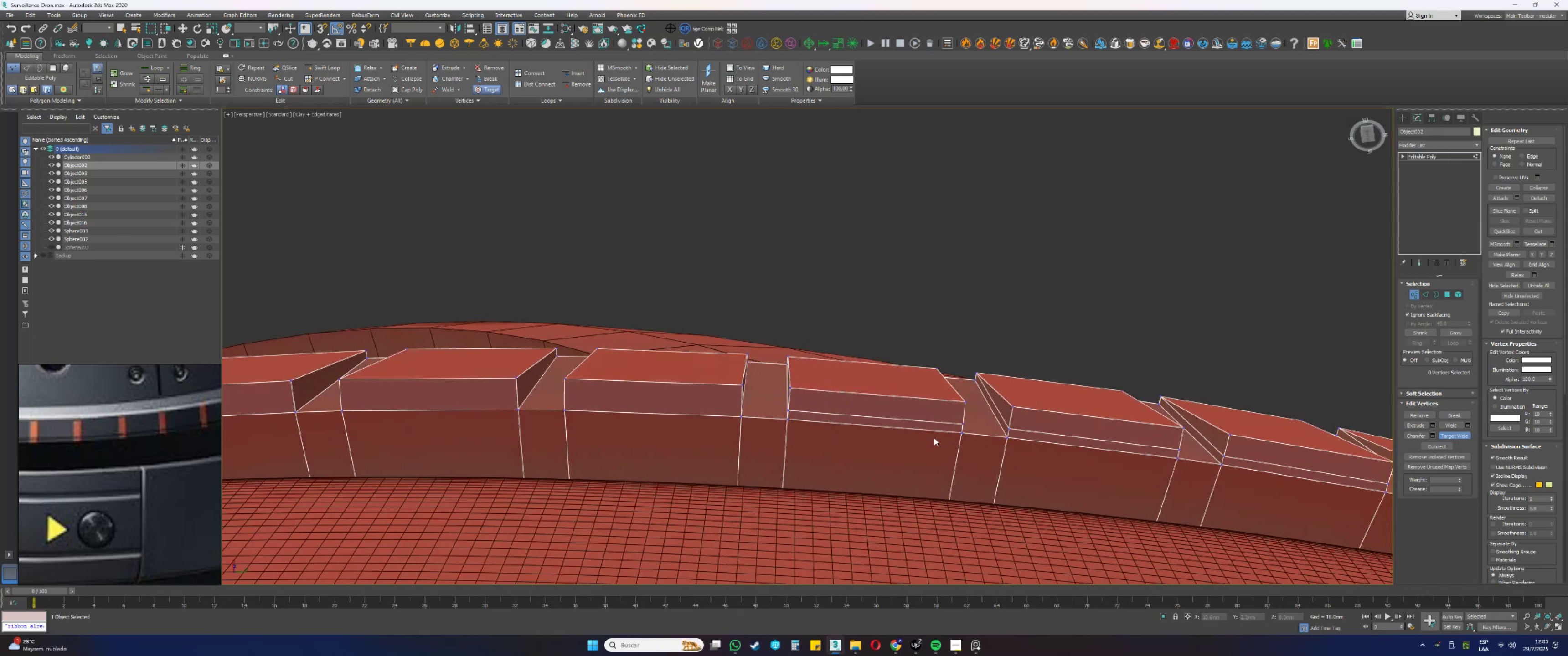 
wait(30.41)
 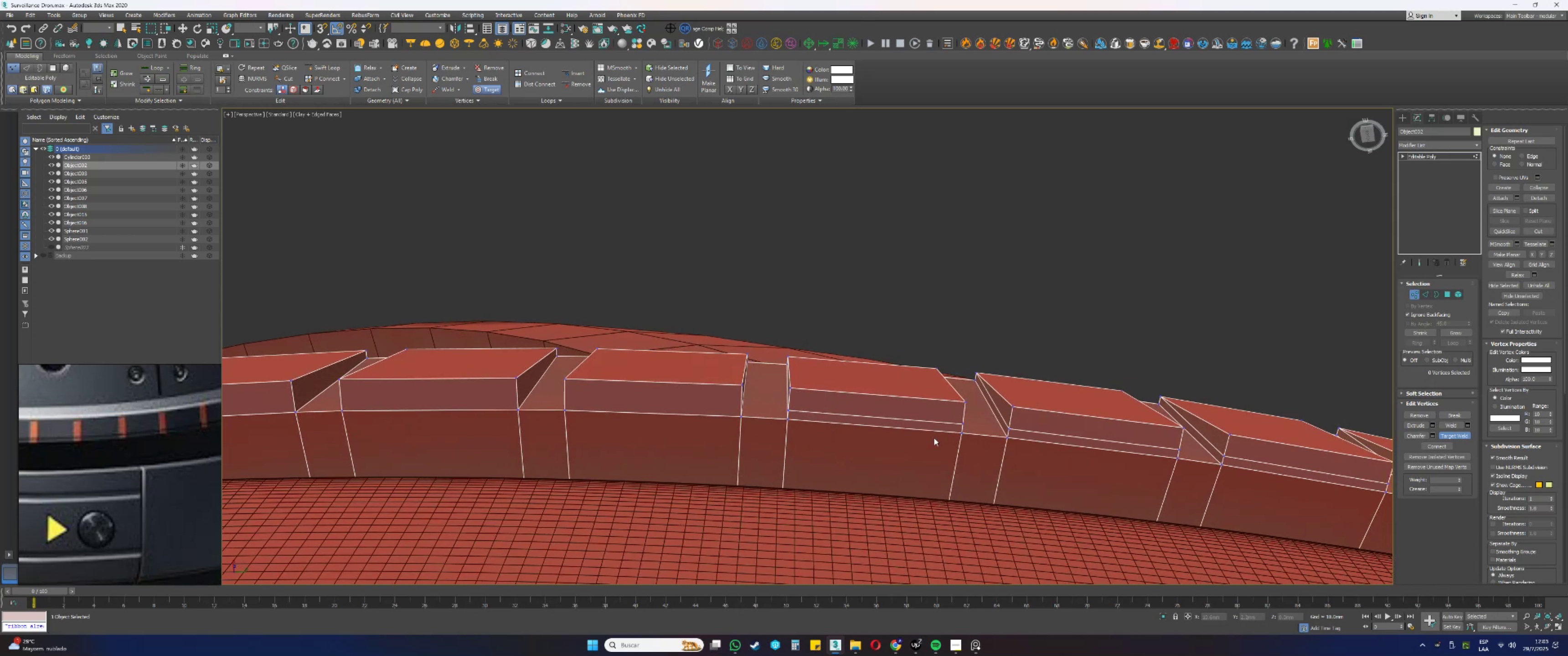 
double_click([794, 389])
 